 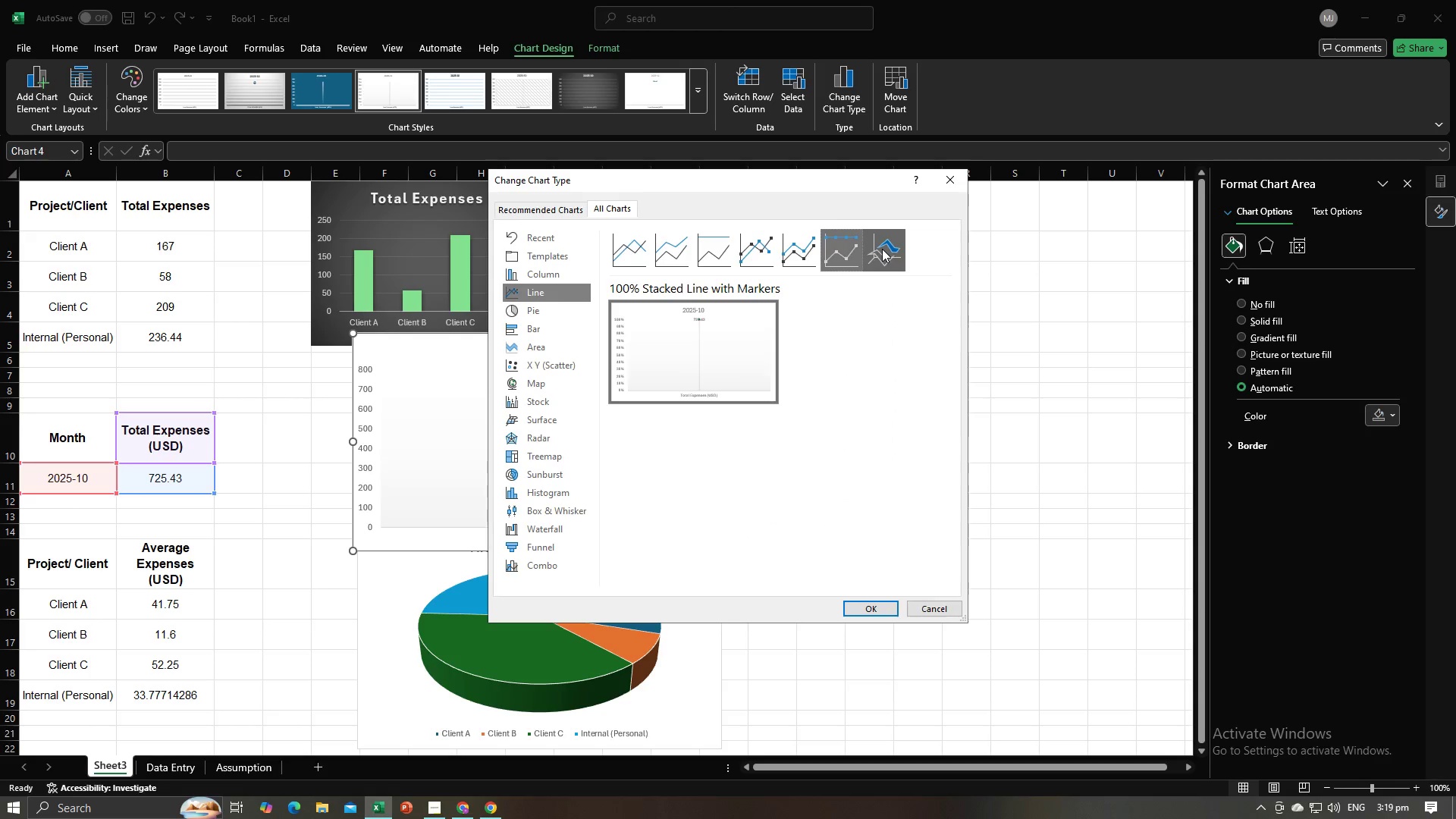 
left_click([882, 249])
 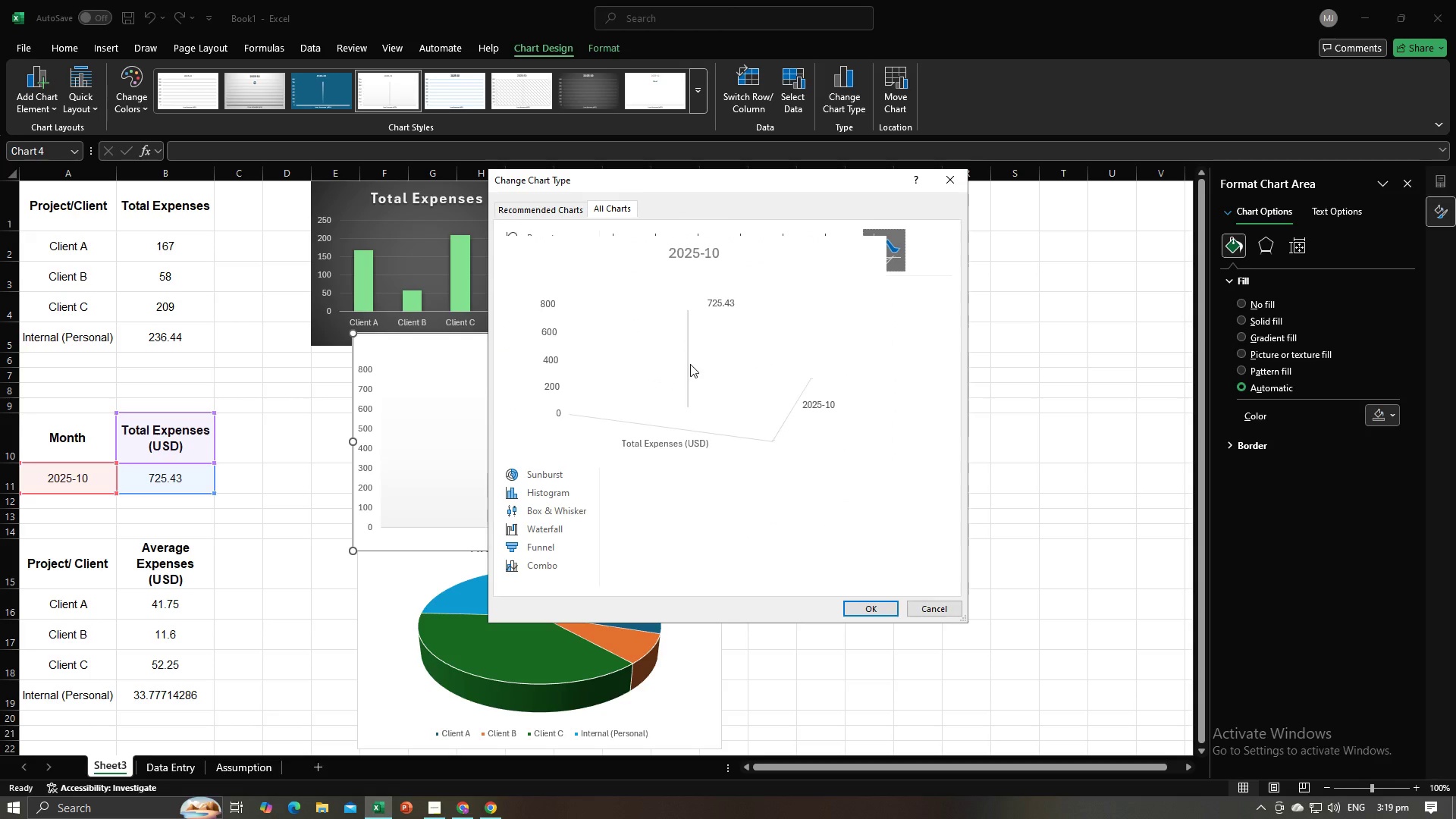 
left_click([690, 364])
 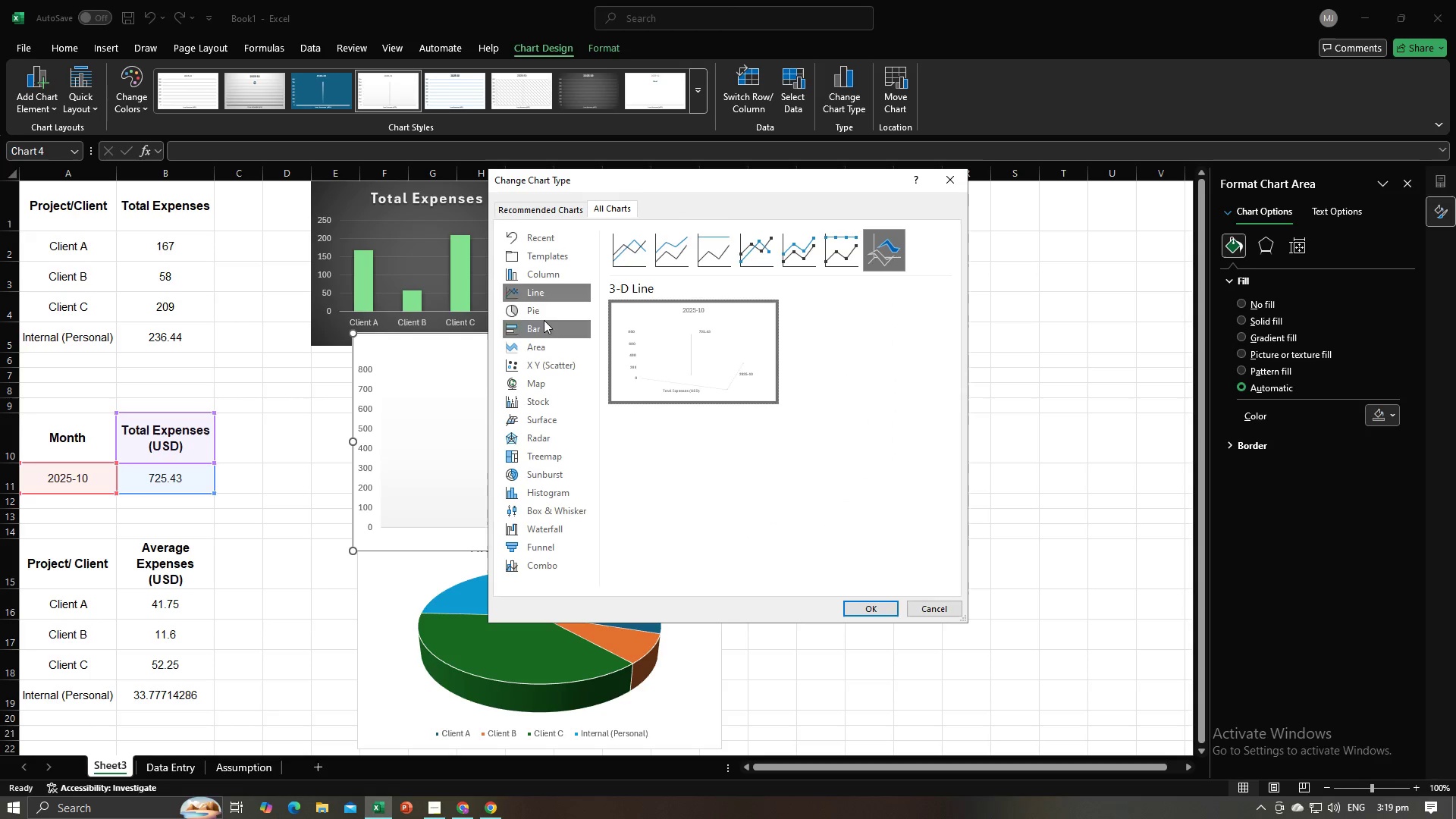 
left_click([548, 314])
 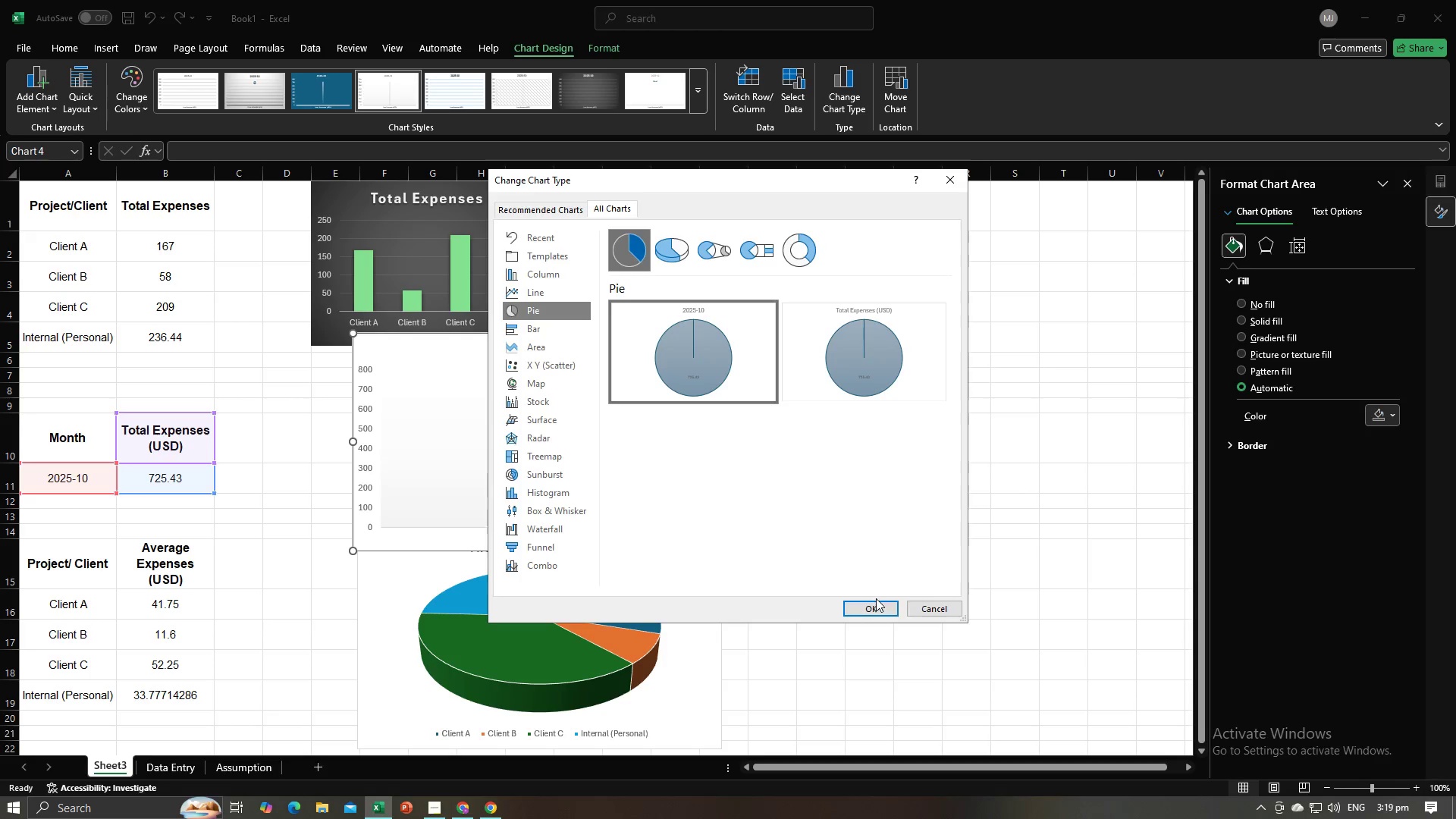 
left_click([876, 609])
 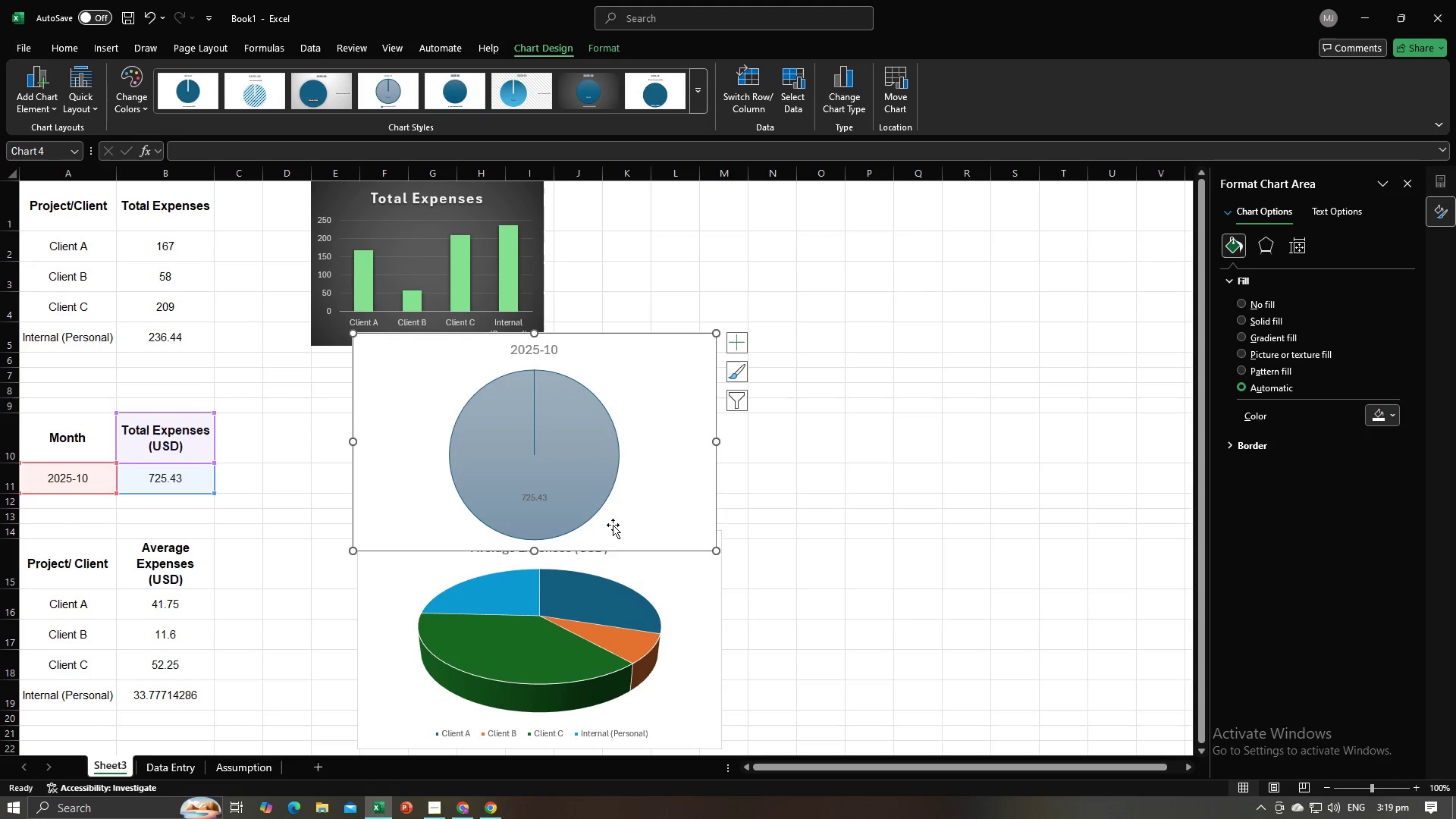 
left_click([601, 644])
 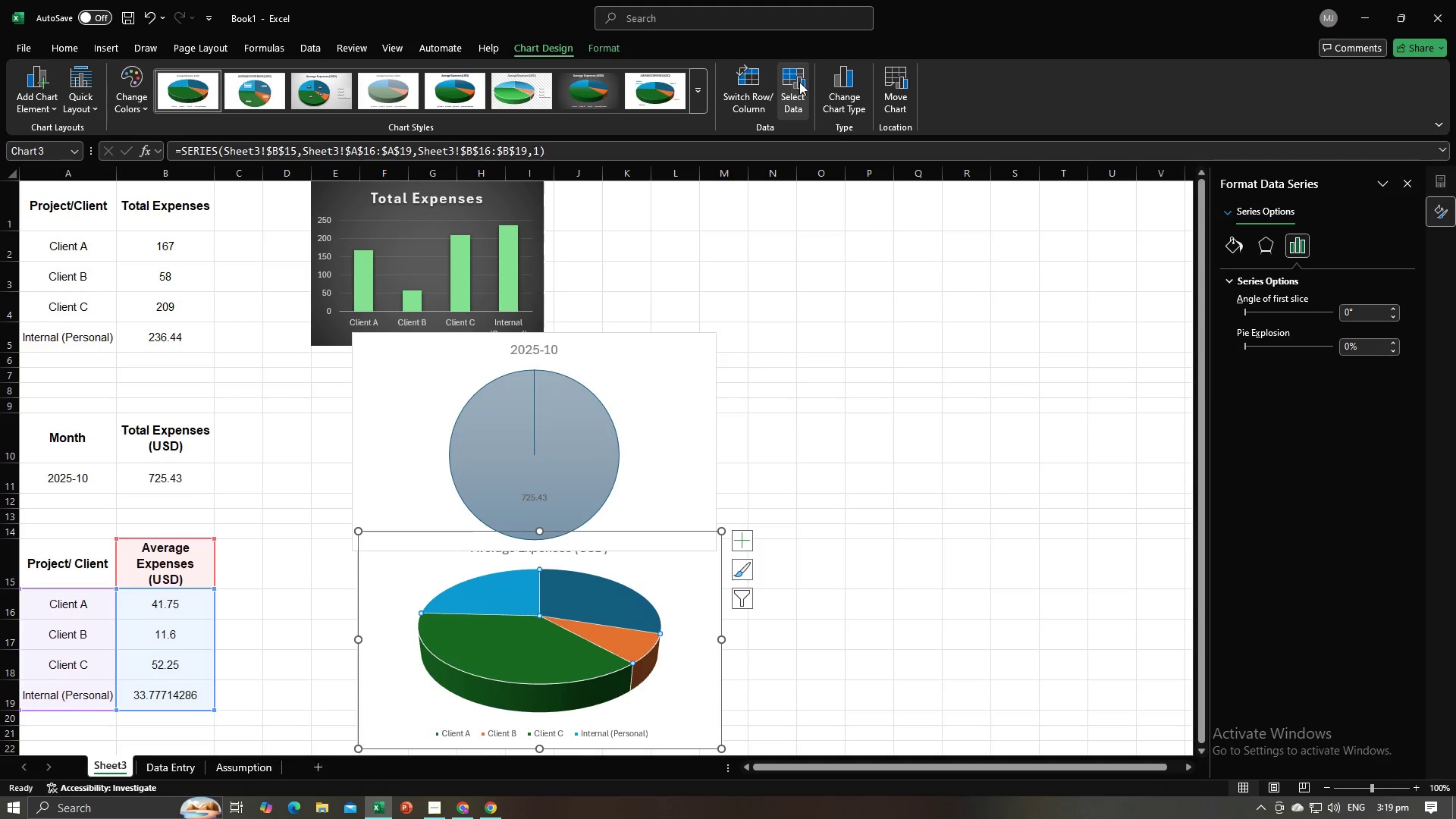 
left_click([827, 84])
 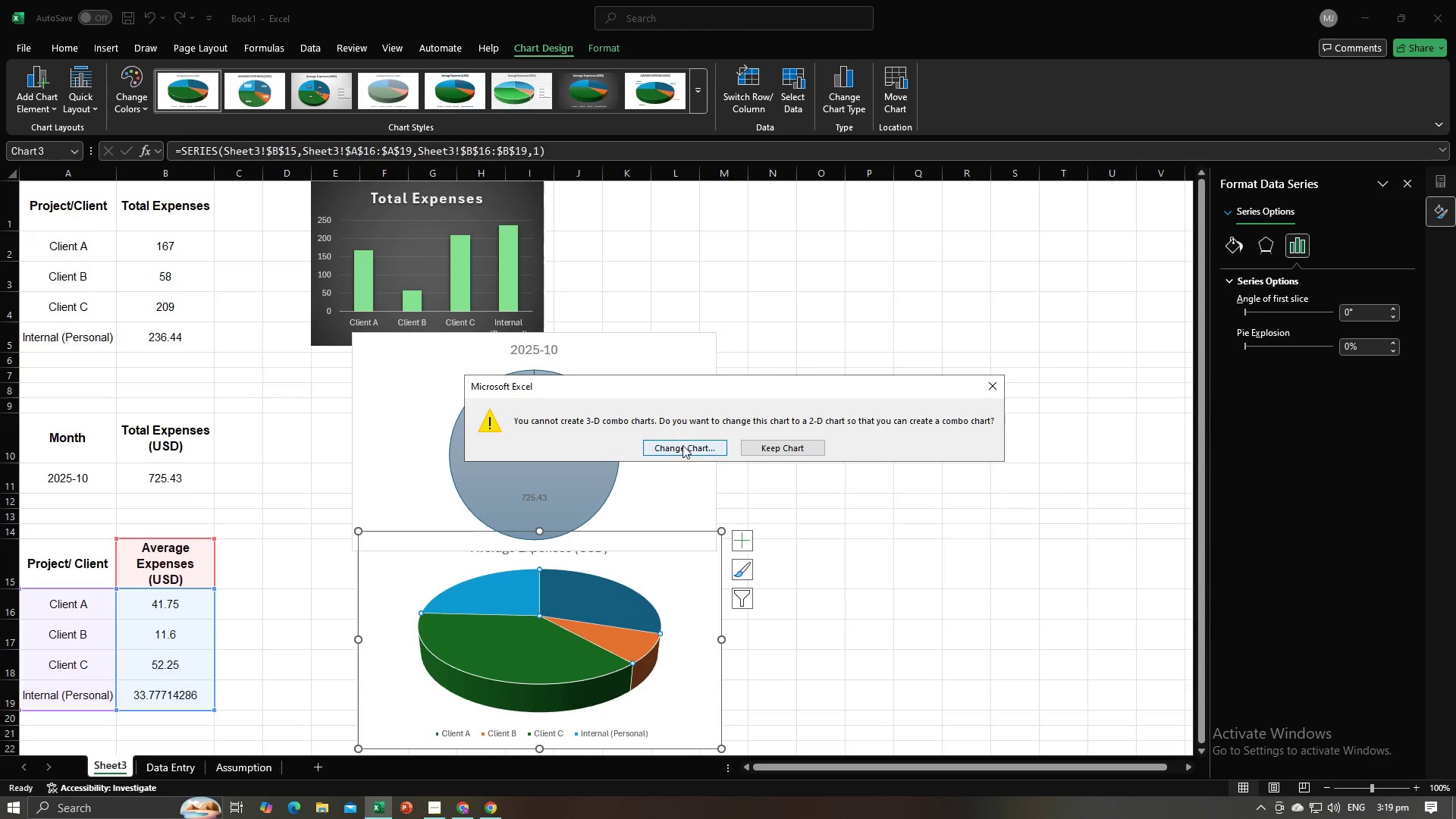 
left_click([684, 441])
 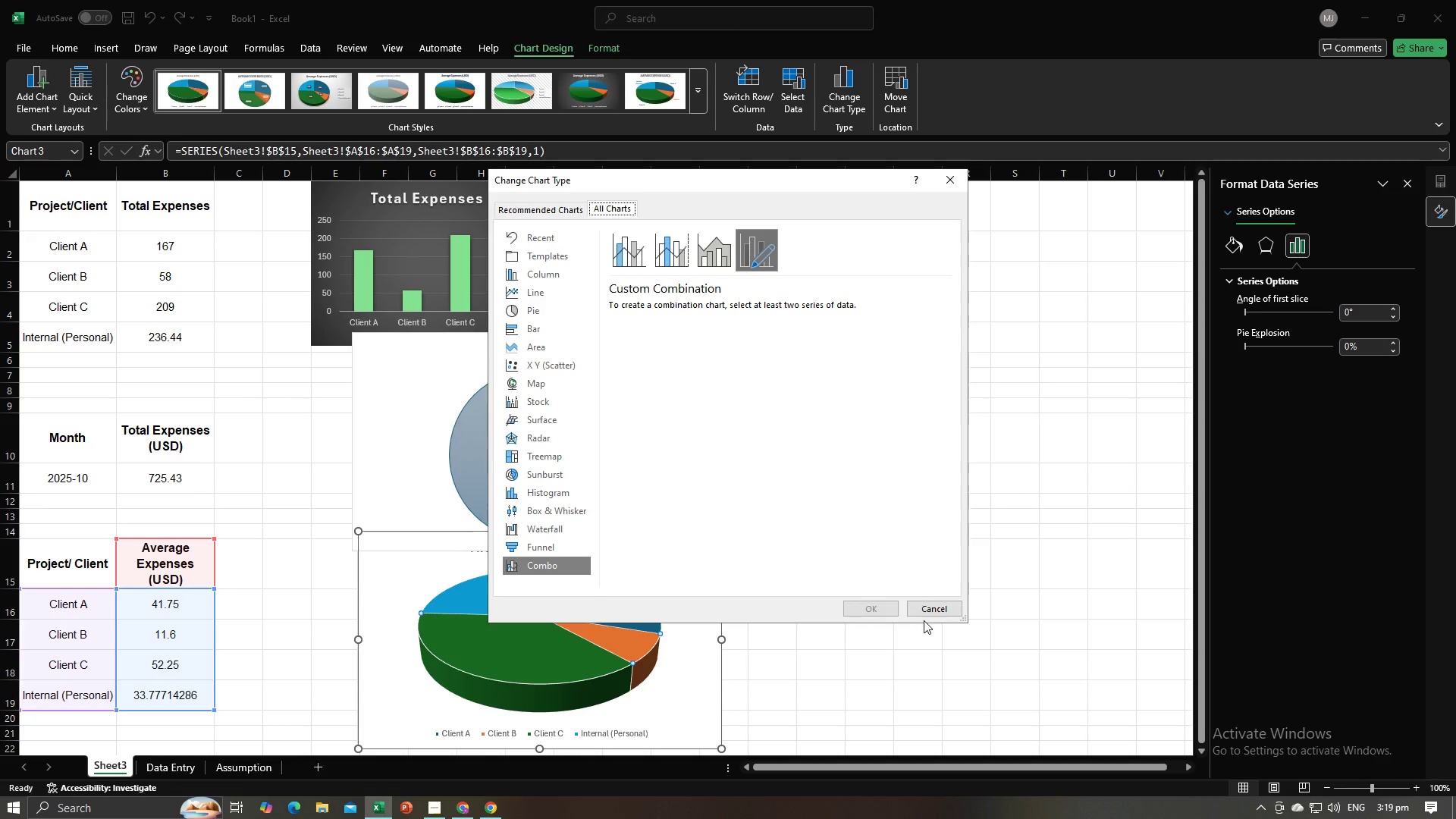 
left_click([925, 615])
 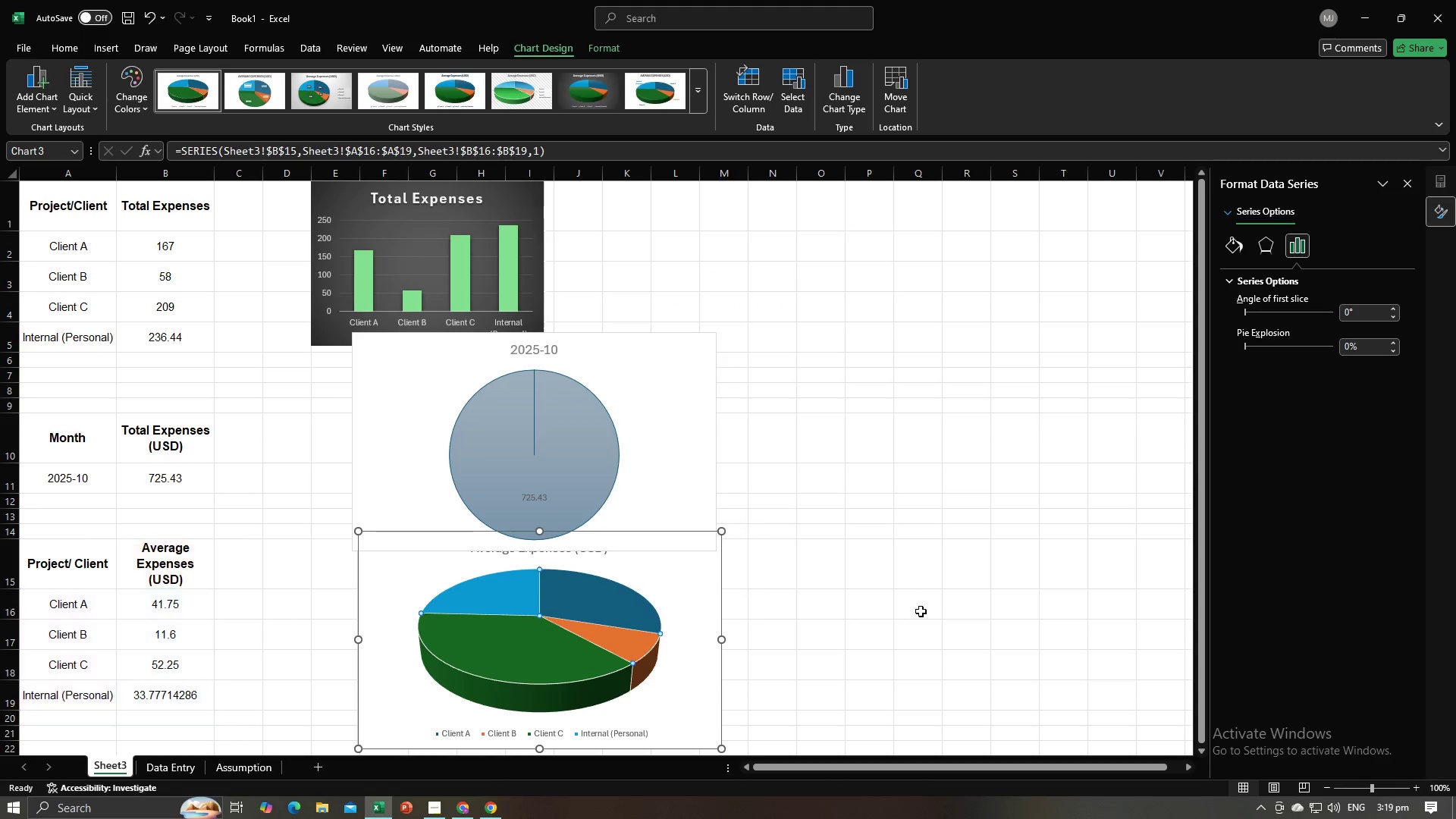 
double_click([921, 611])
 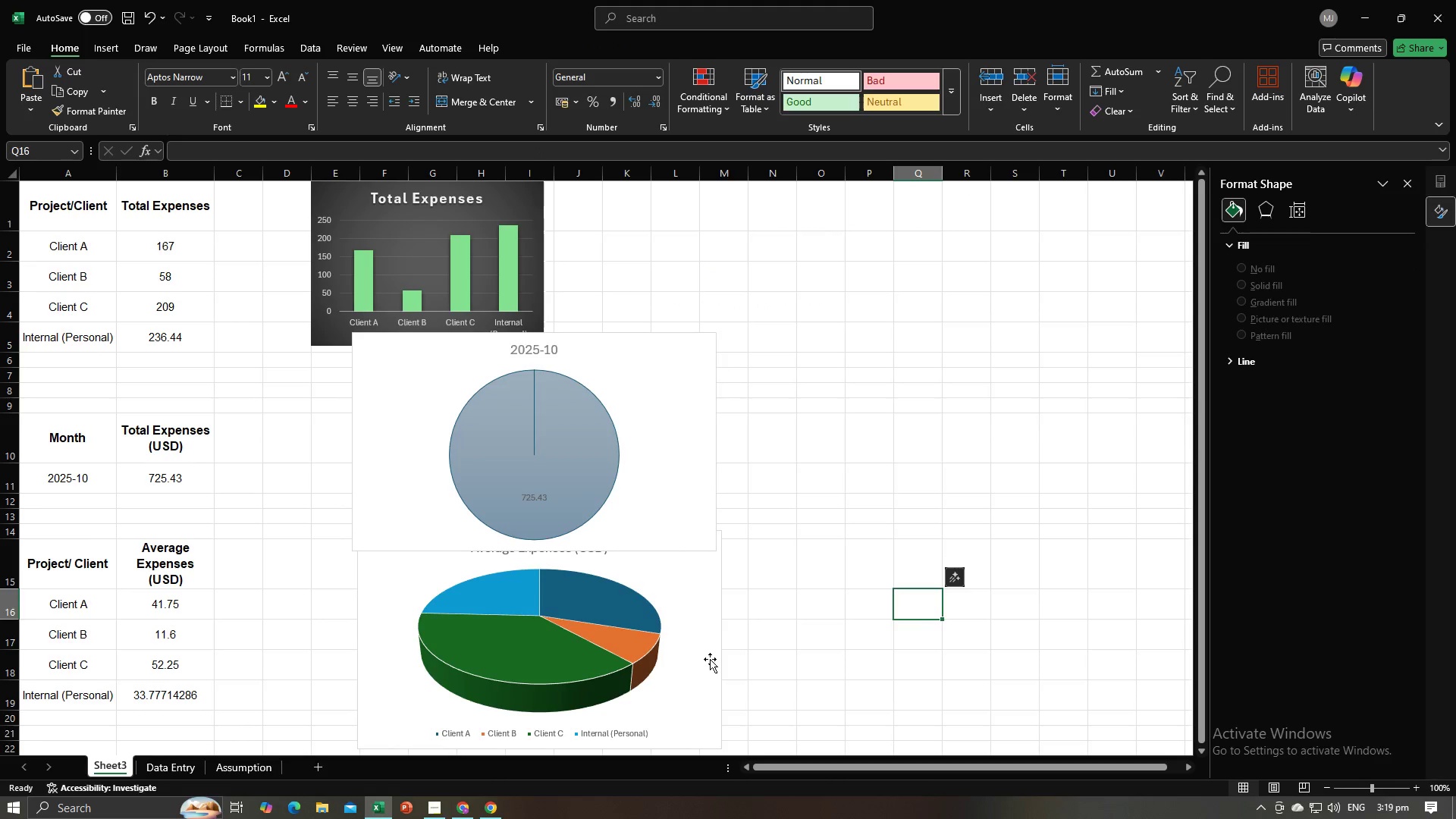 
left_click([710, 659])
 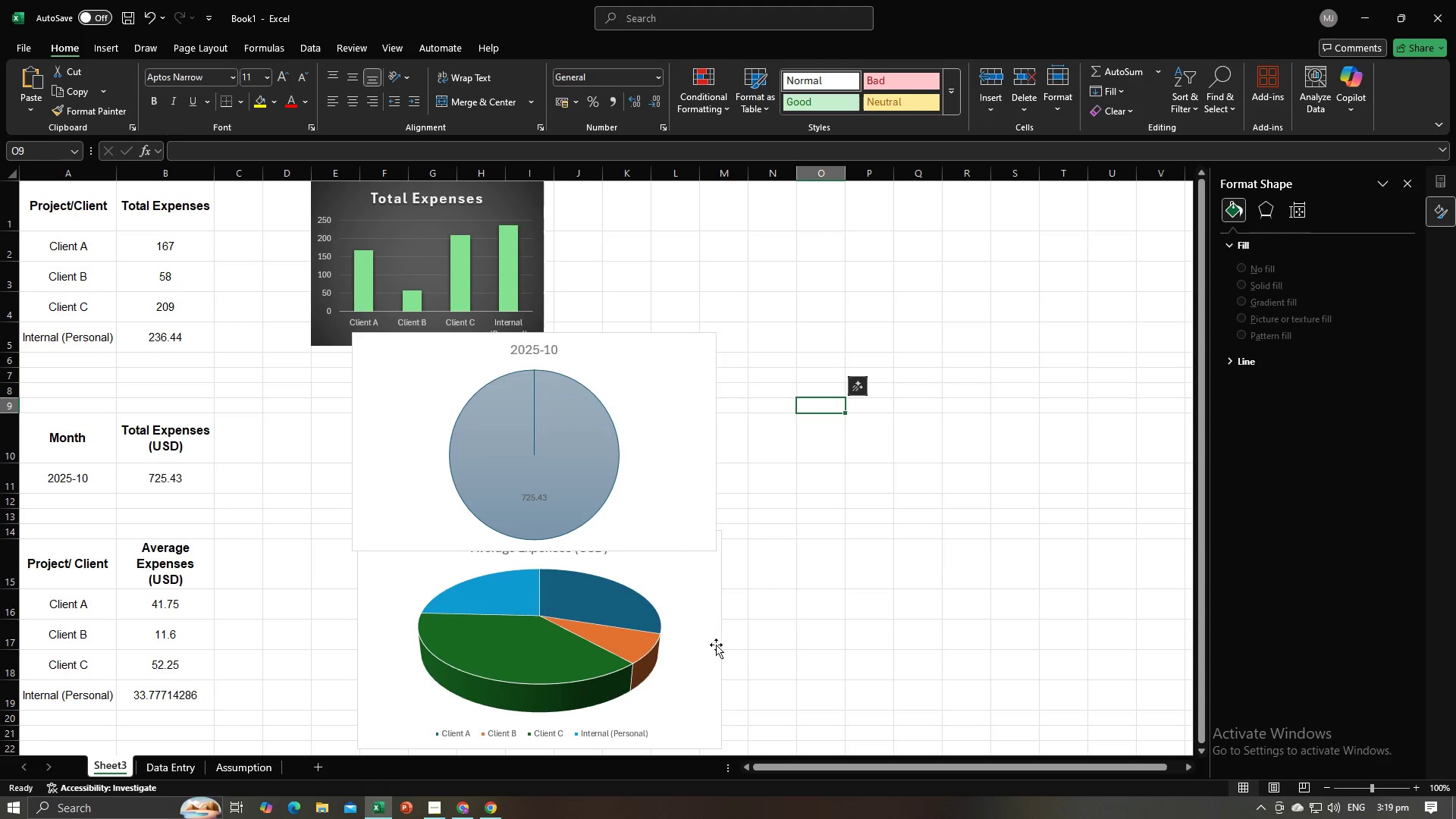 
left_click([715, 683])
 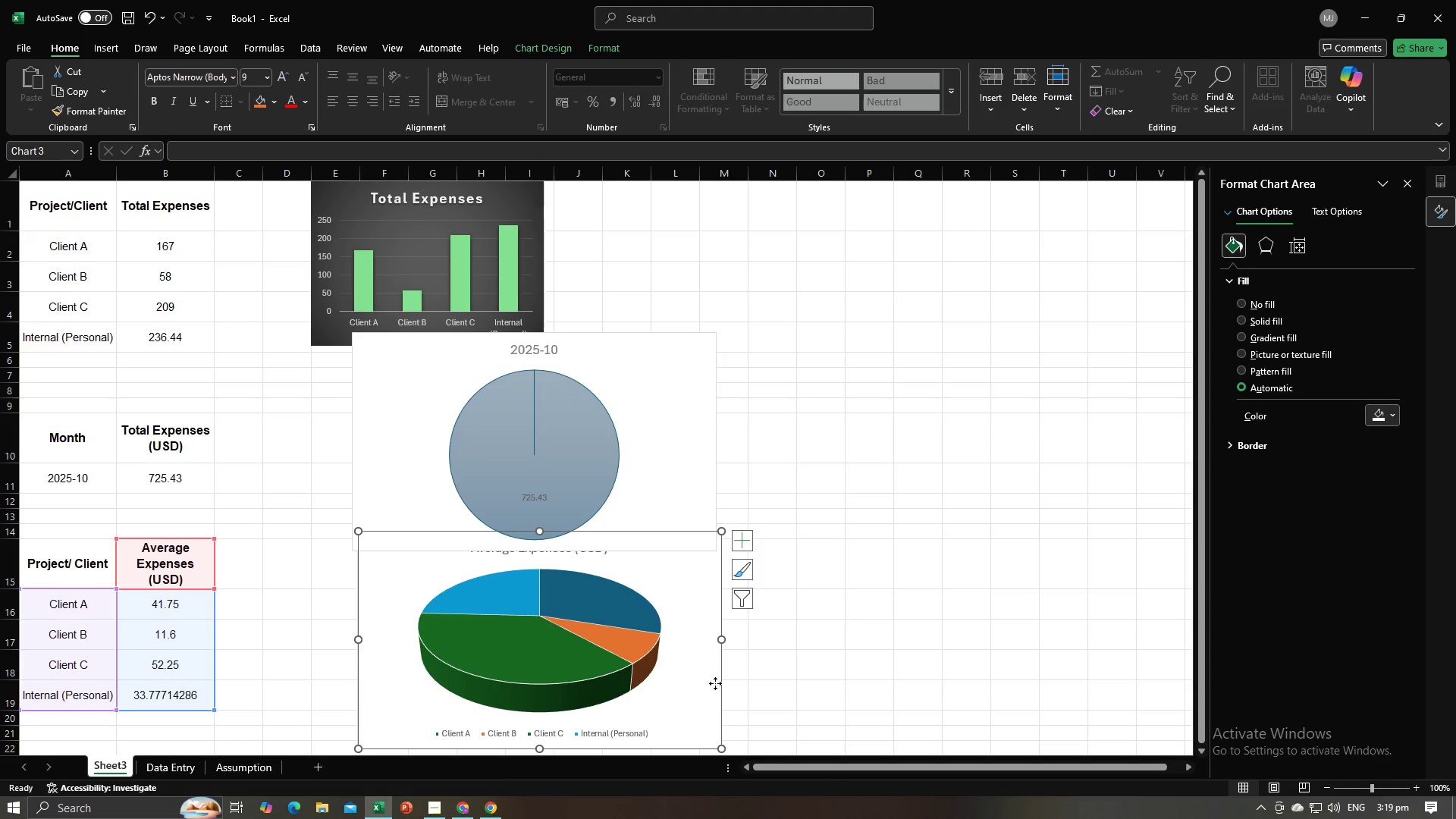 
left_click([715, 683])
 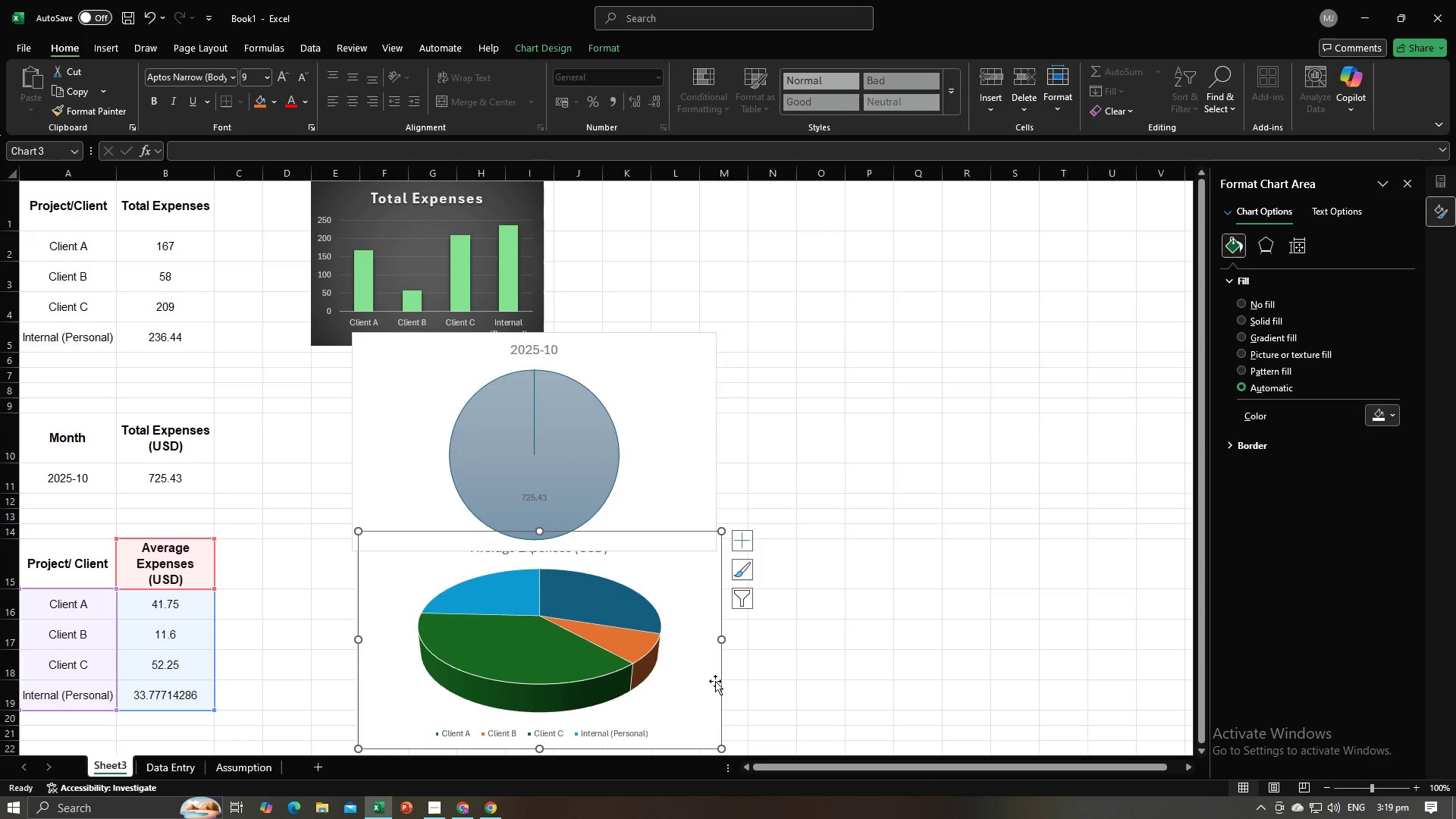 
double_click([715, 681])
 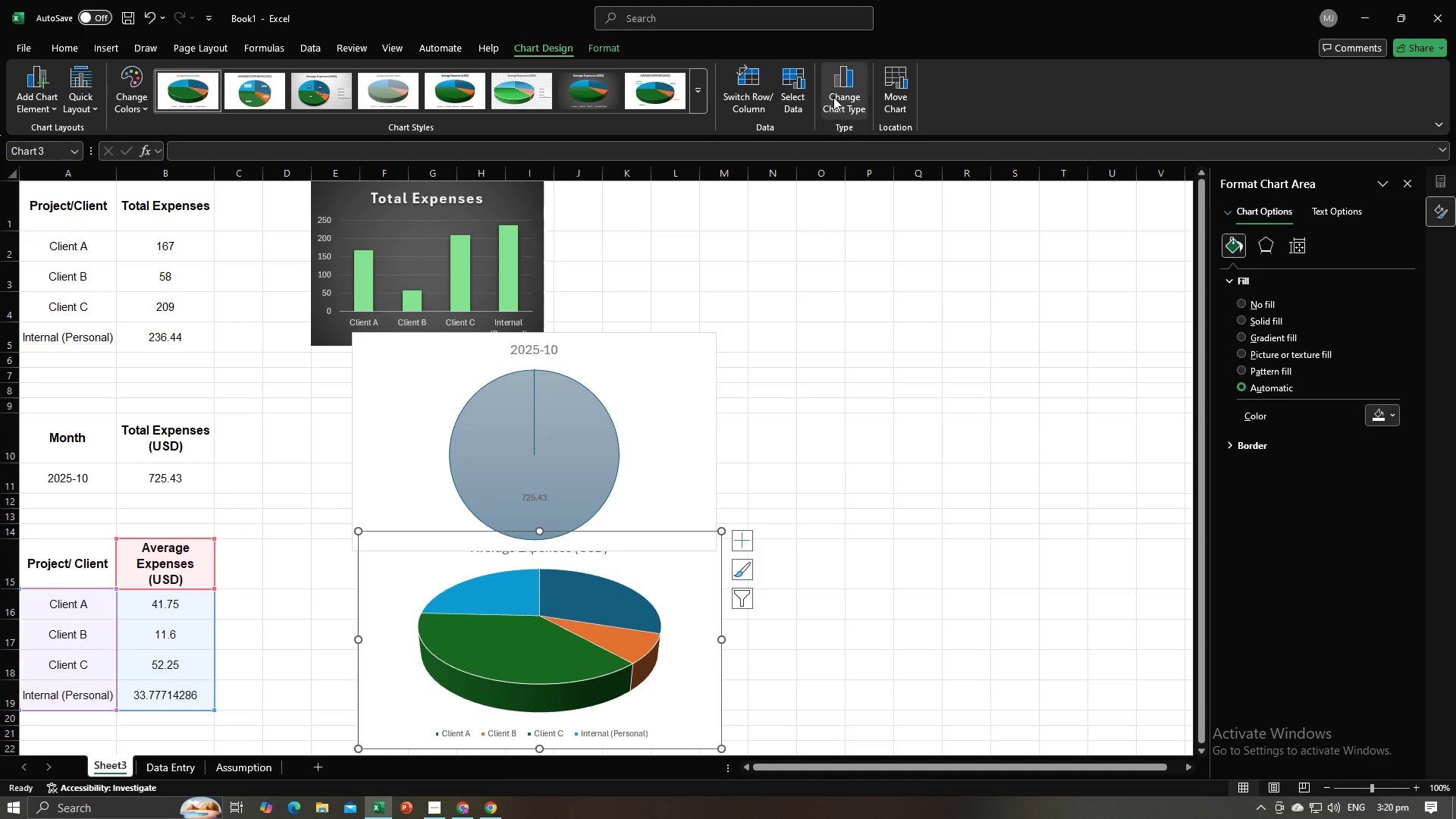 
left_click([833, 97])
 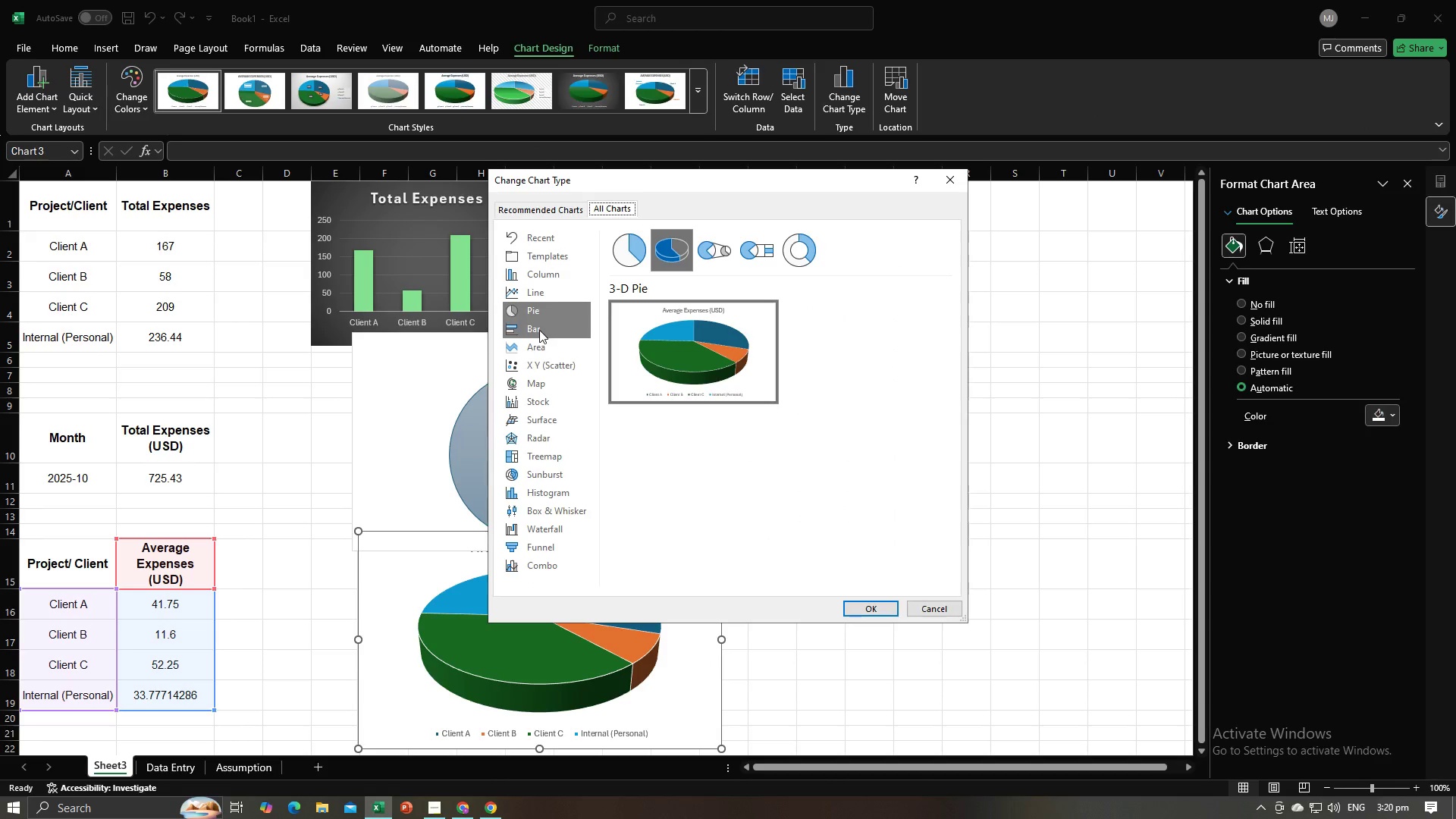 
left_click([539, 347])
 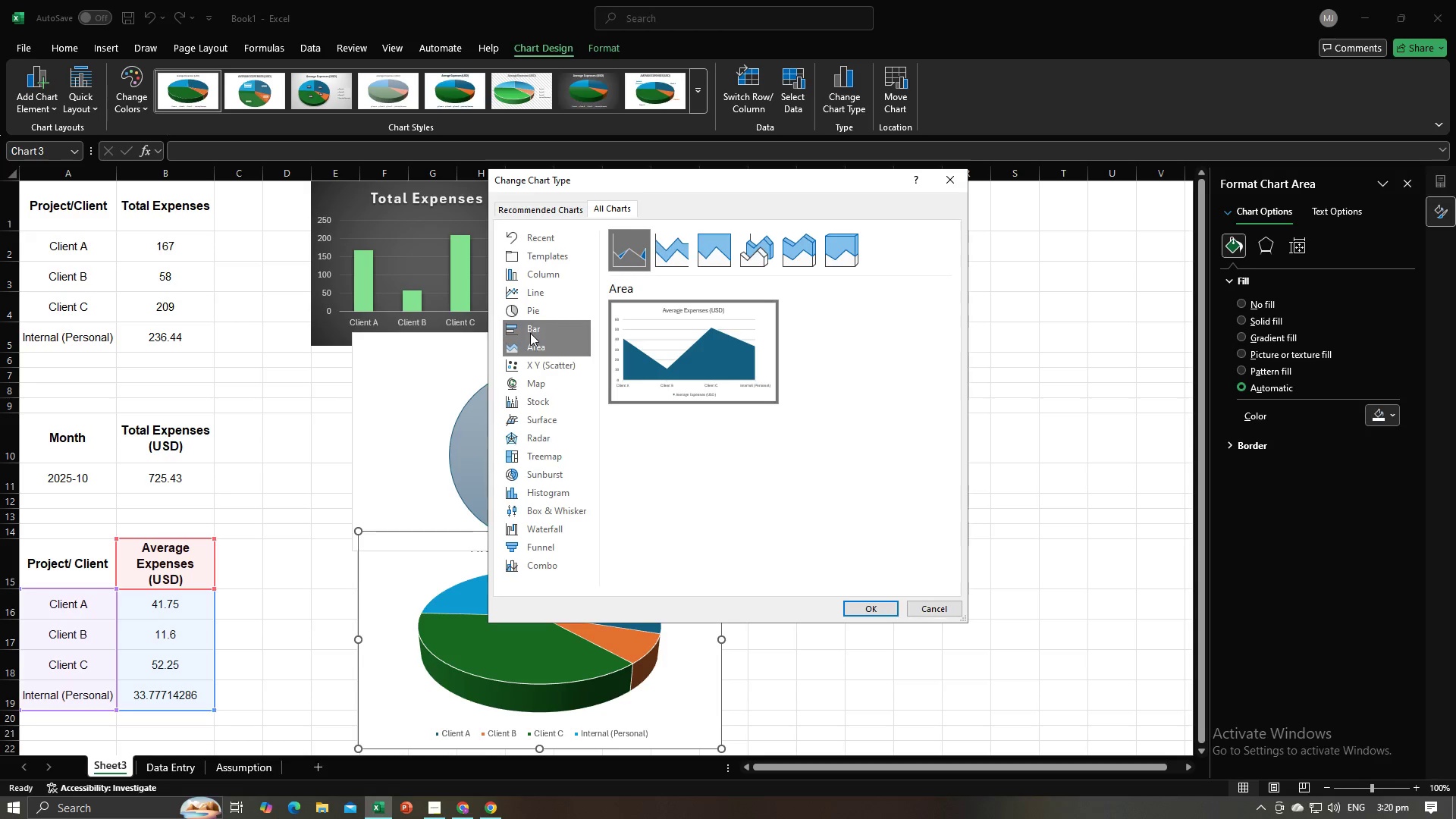 
wait(5.02)
 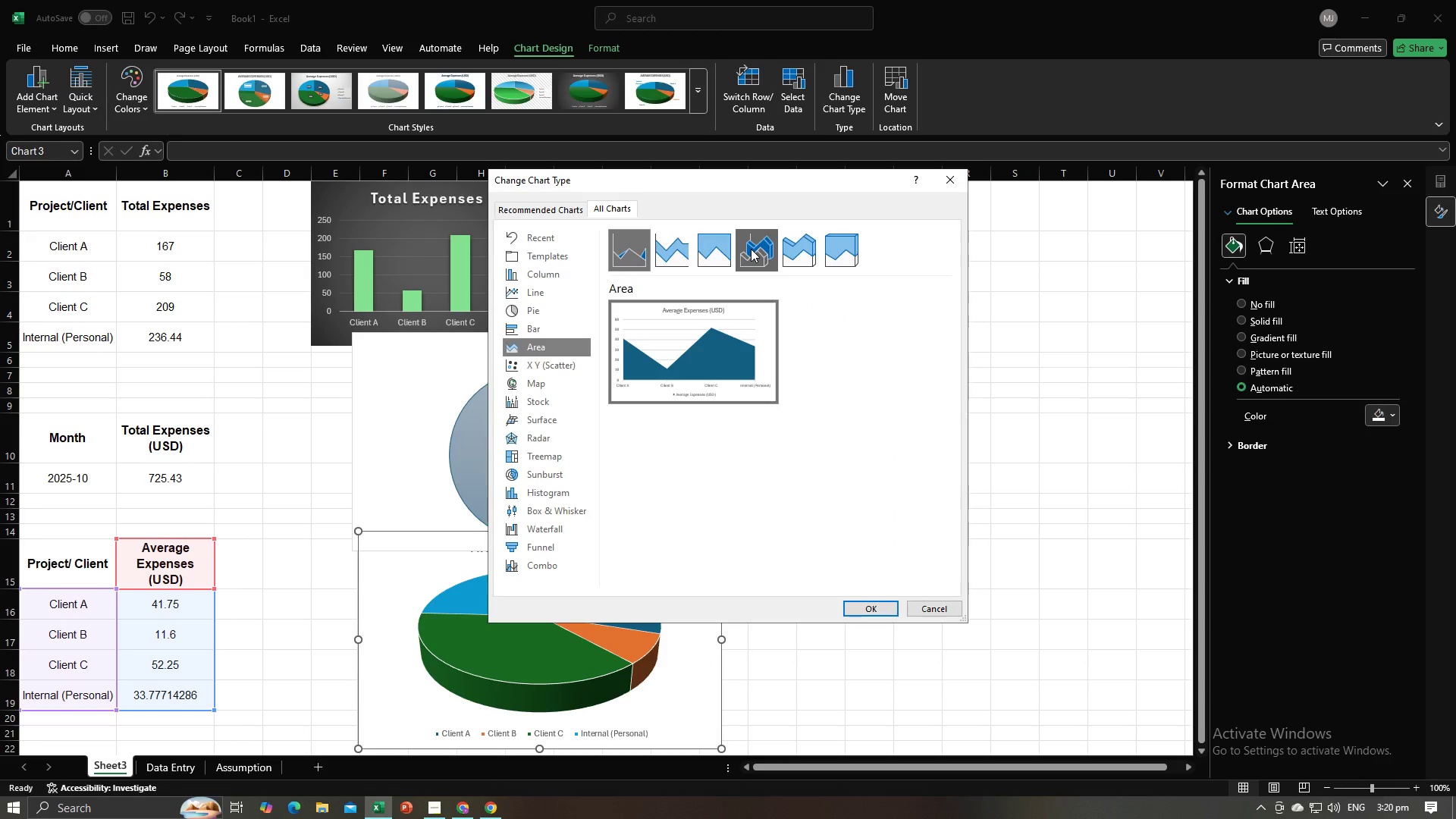 
left_click([531, 297])
 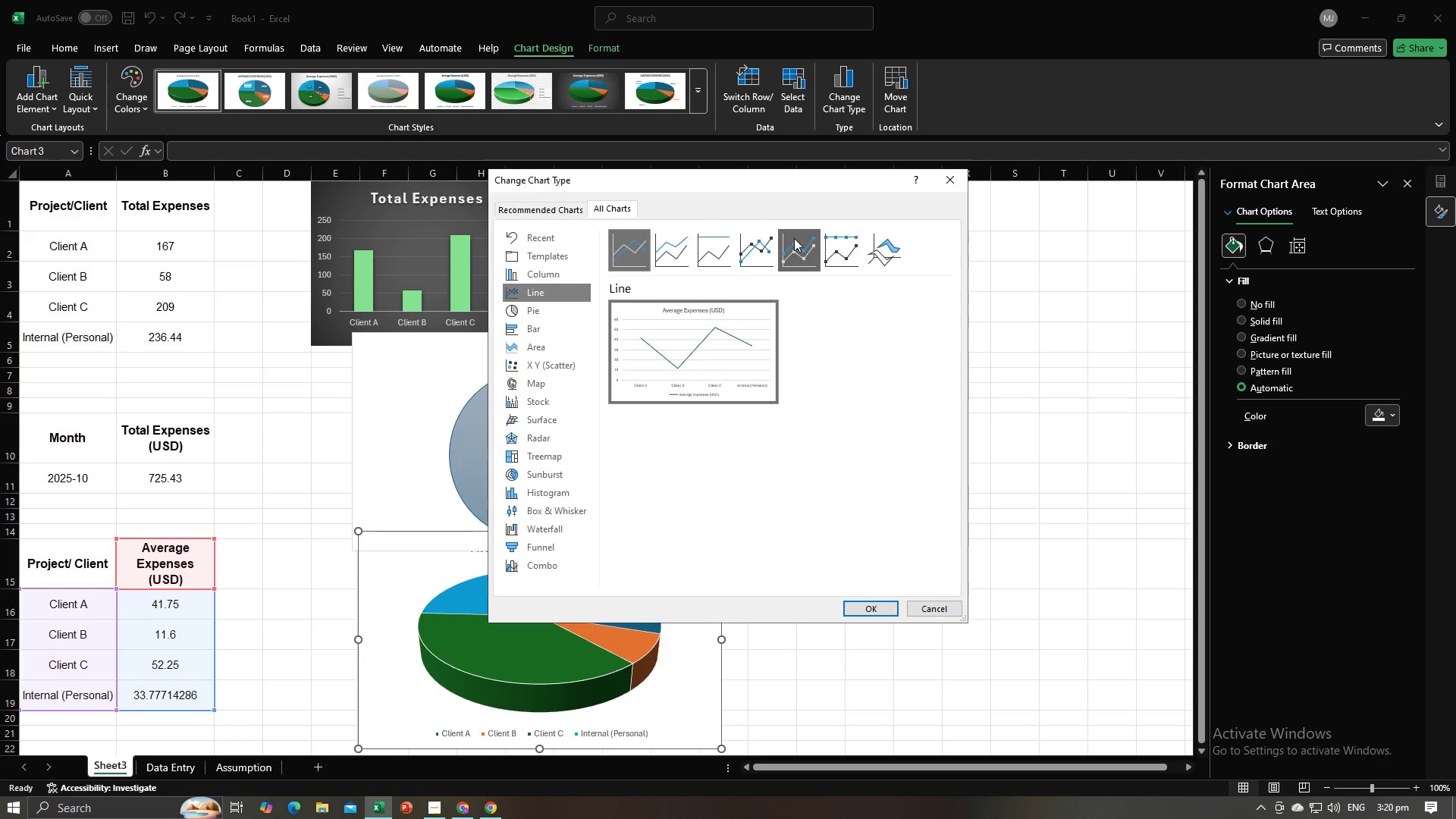 
left_click([884, 246])
 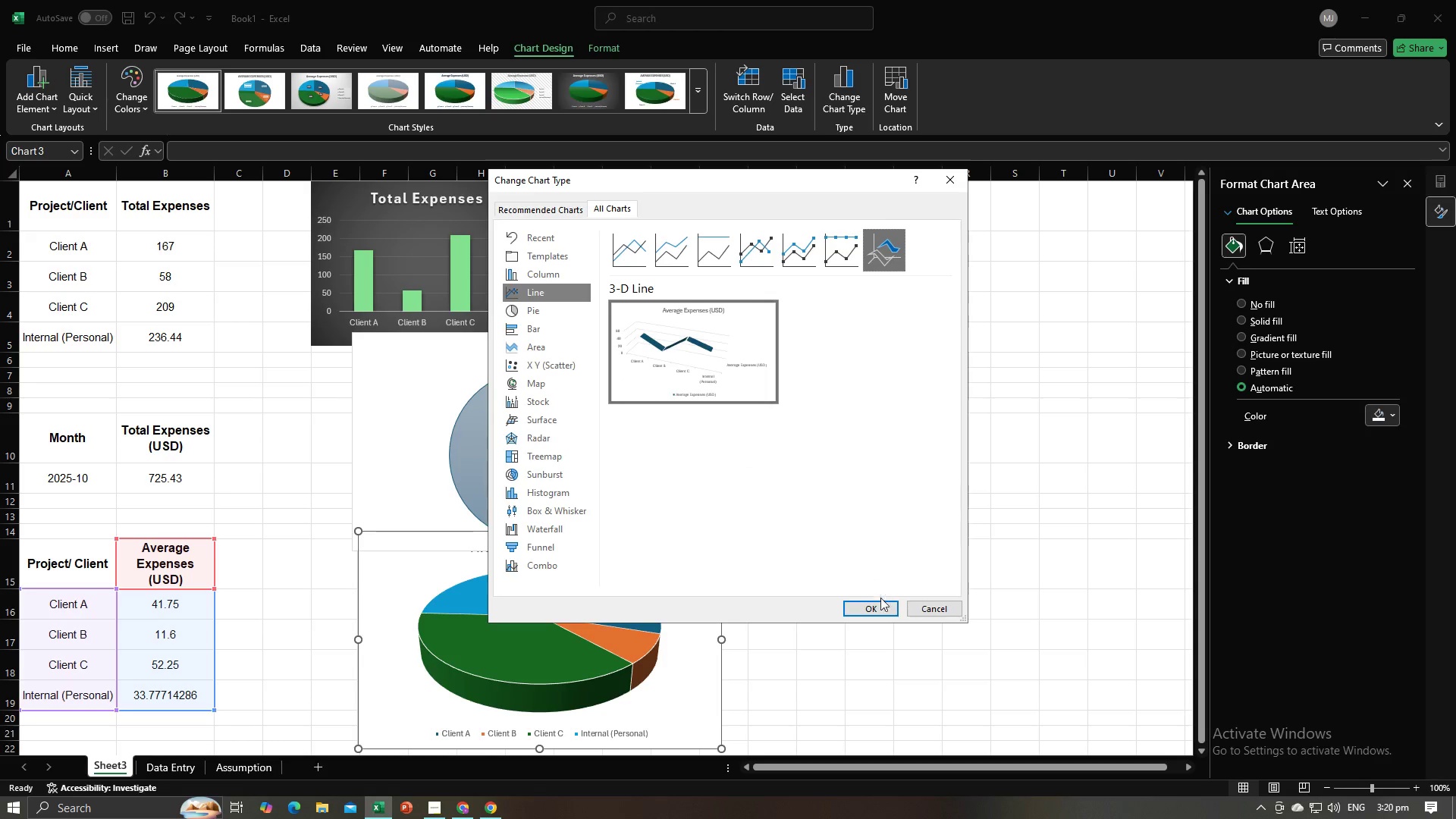 
left_click([880, 606])
 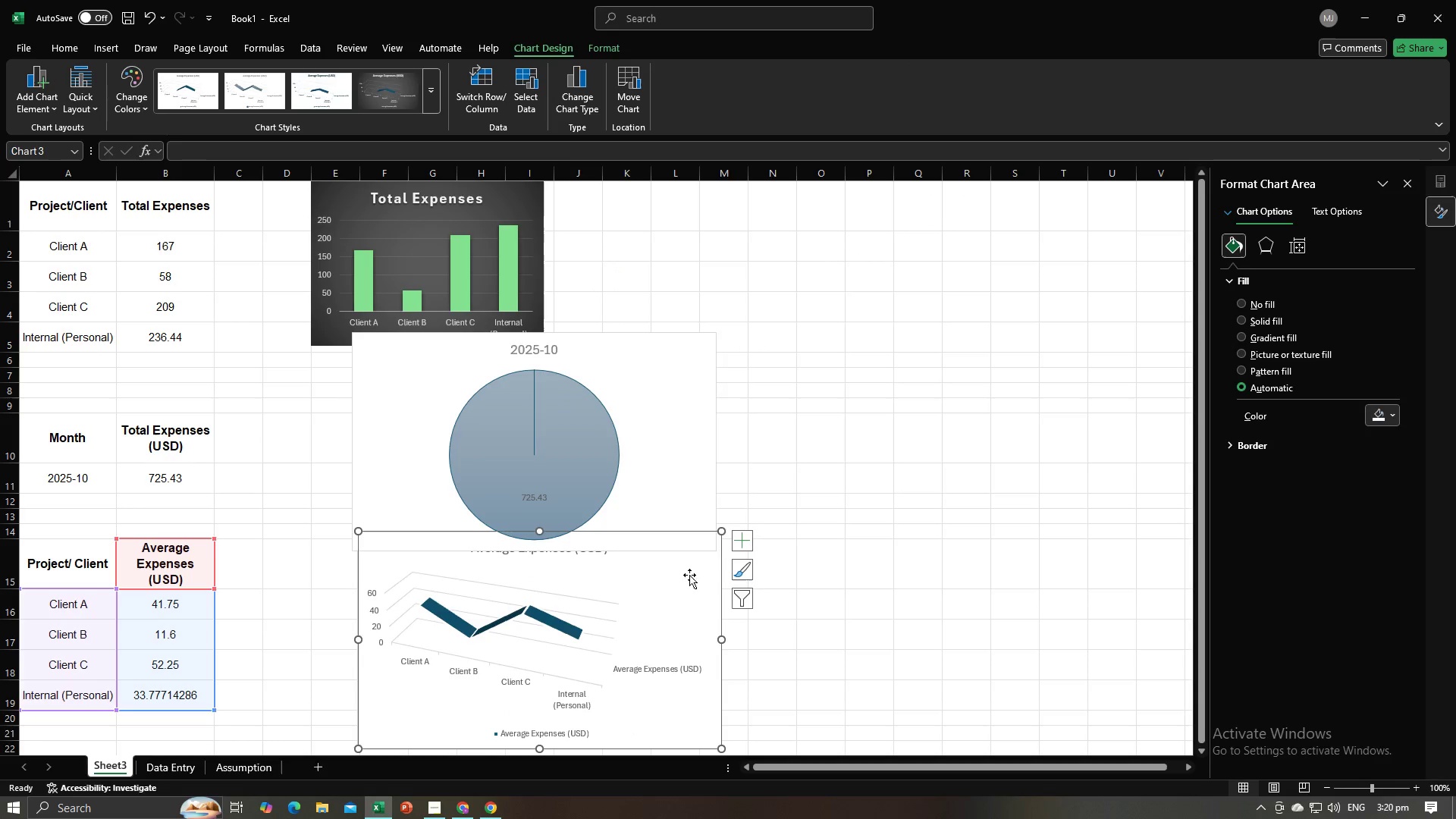 
left_click_drag(start_coordinate=[689, 572], to_coordinate=[670, 604])
 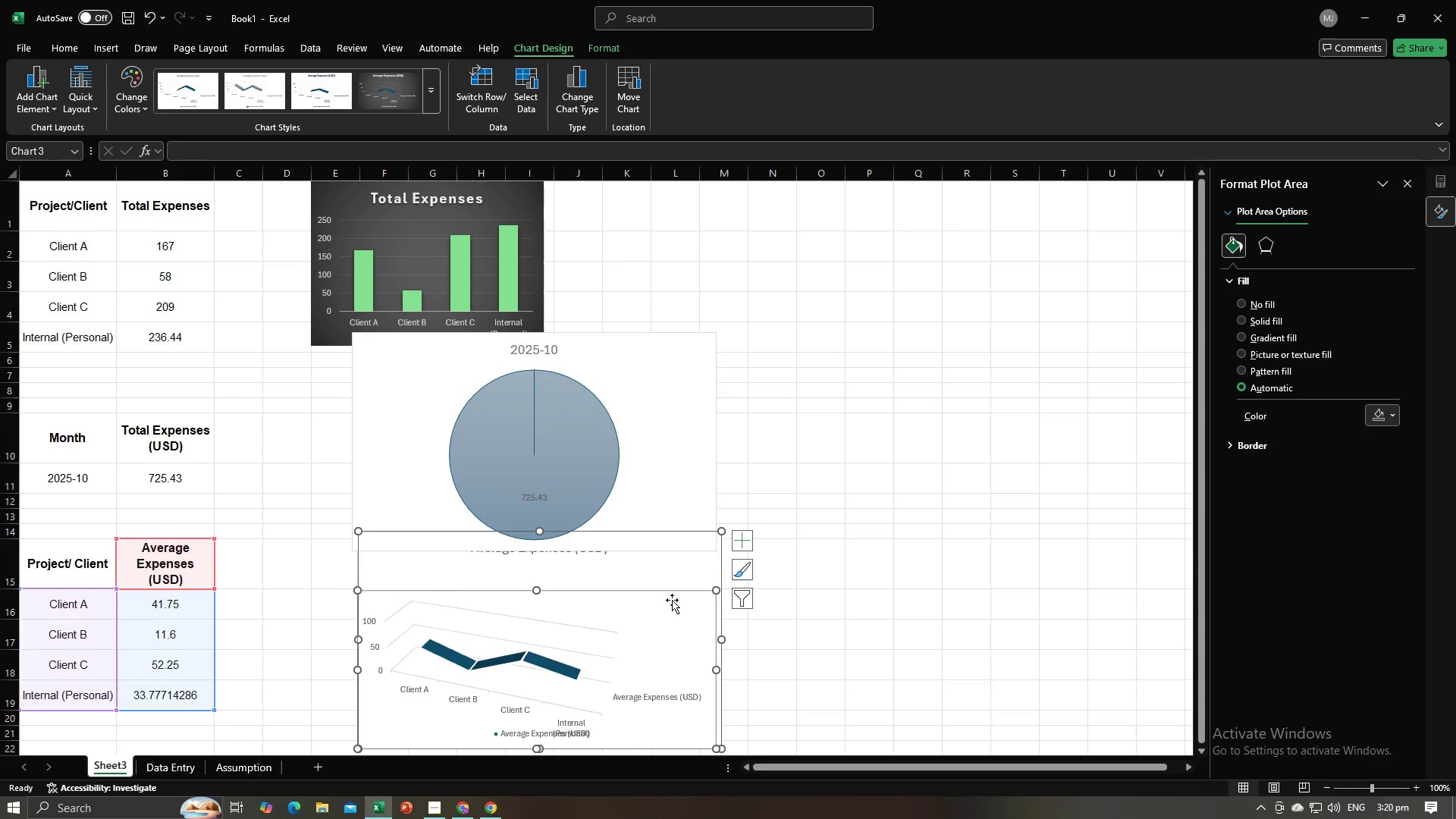 
key(Control+ControlLeft)
 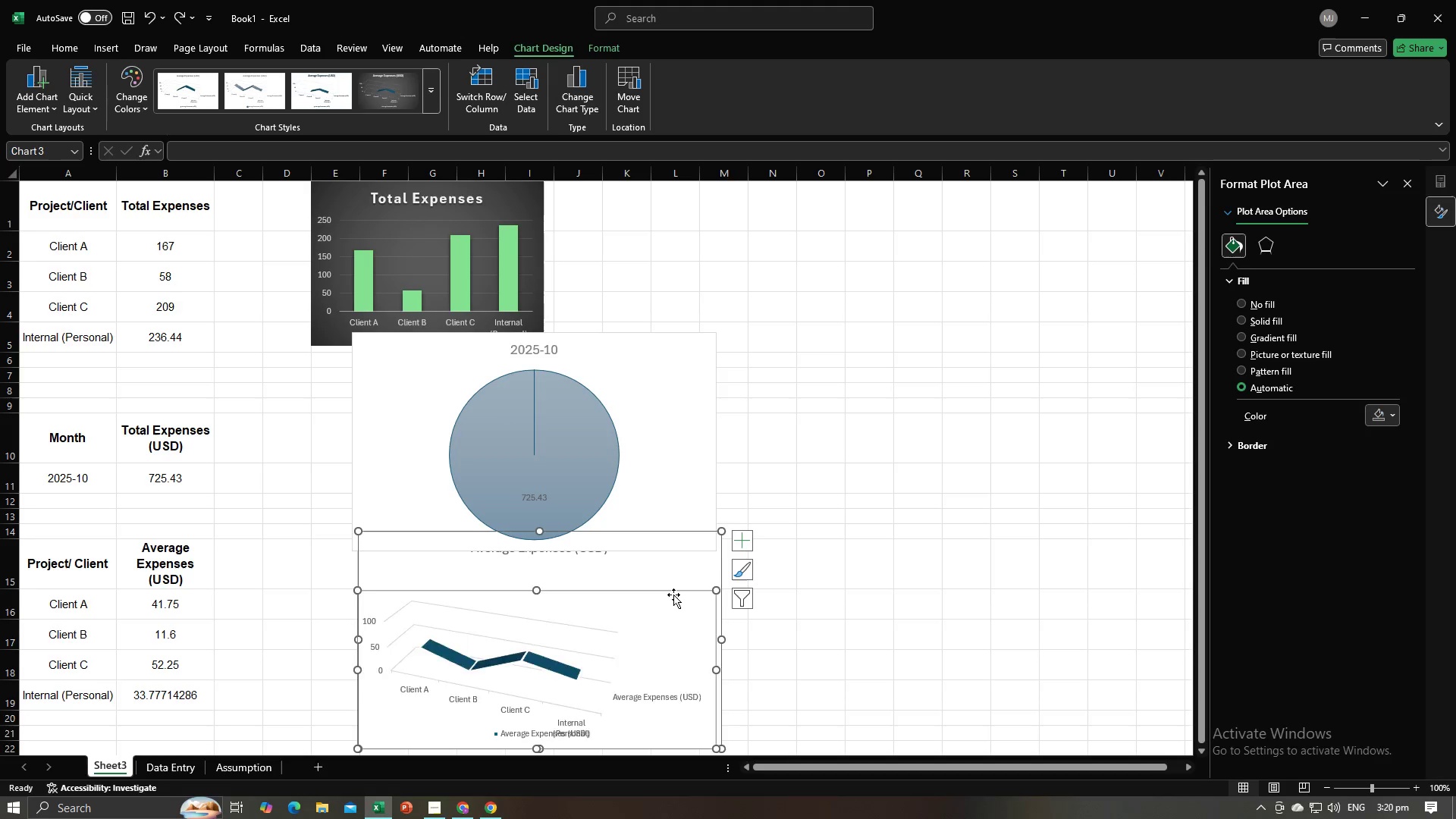 
key(Control+Z)
 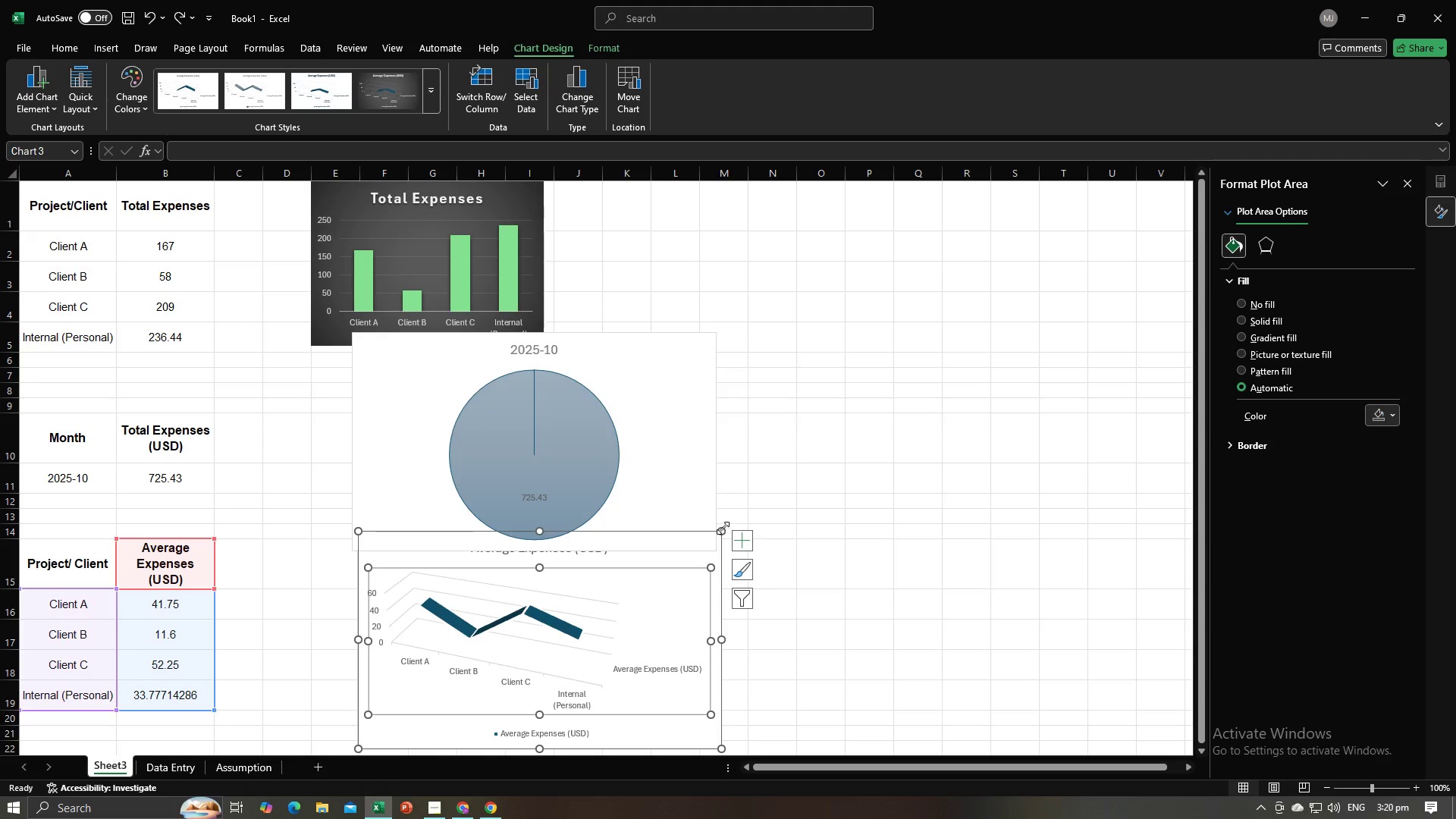 
left_click_drag(start_coordinate=[721, 527], to_coordinate=[681, 586])
 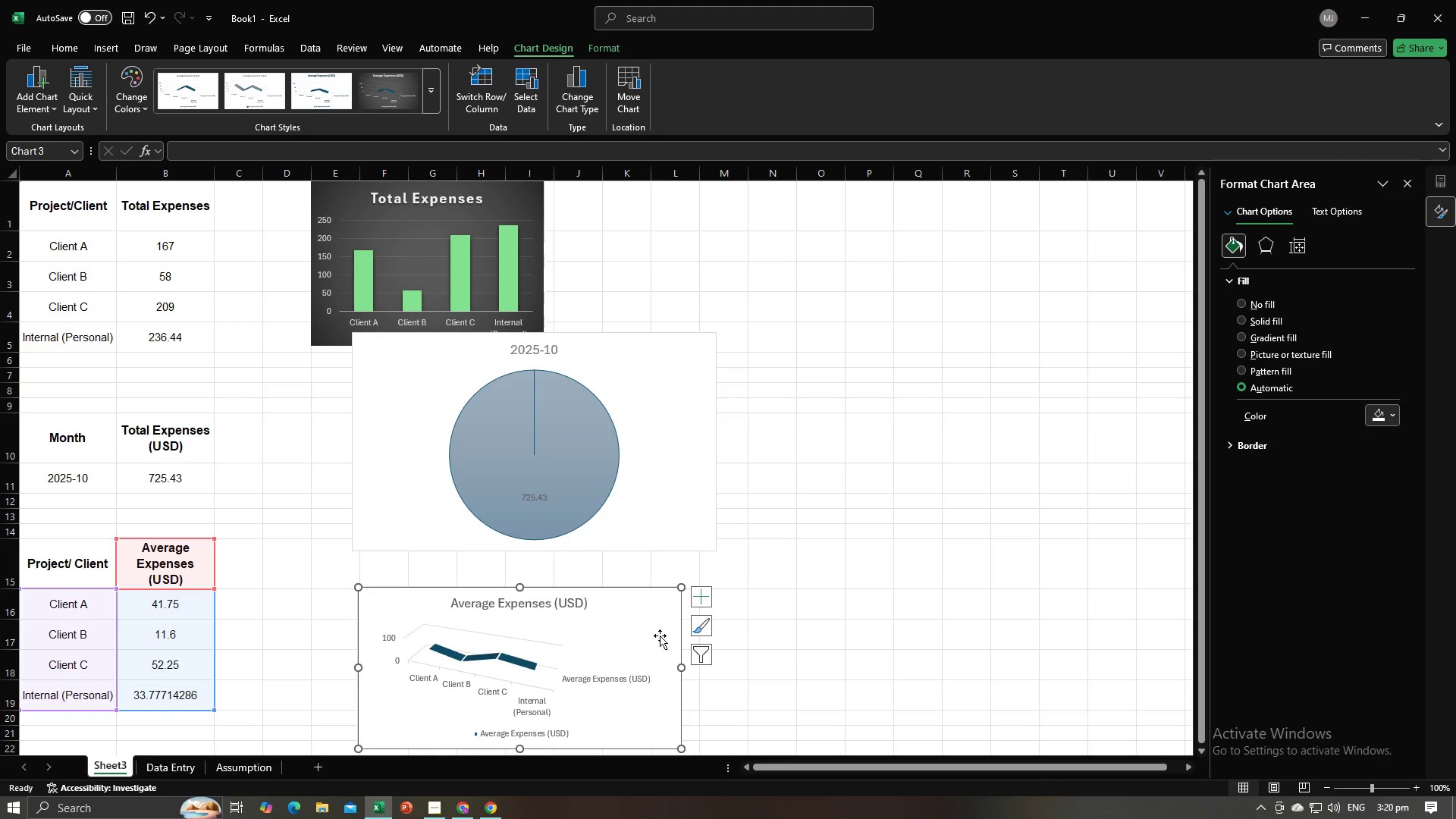 
left_click_drag(start_coordinate=[660, 635], to_coordinate=[660, 620])
 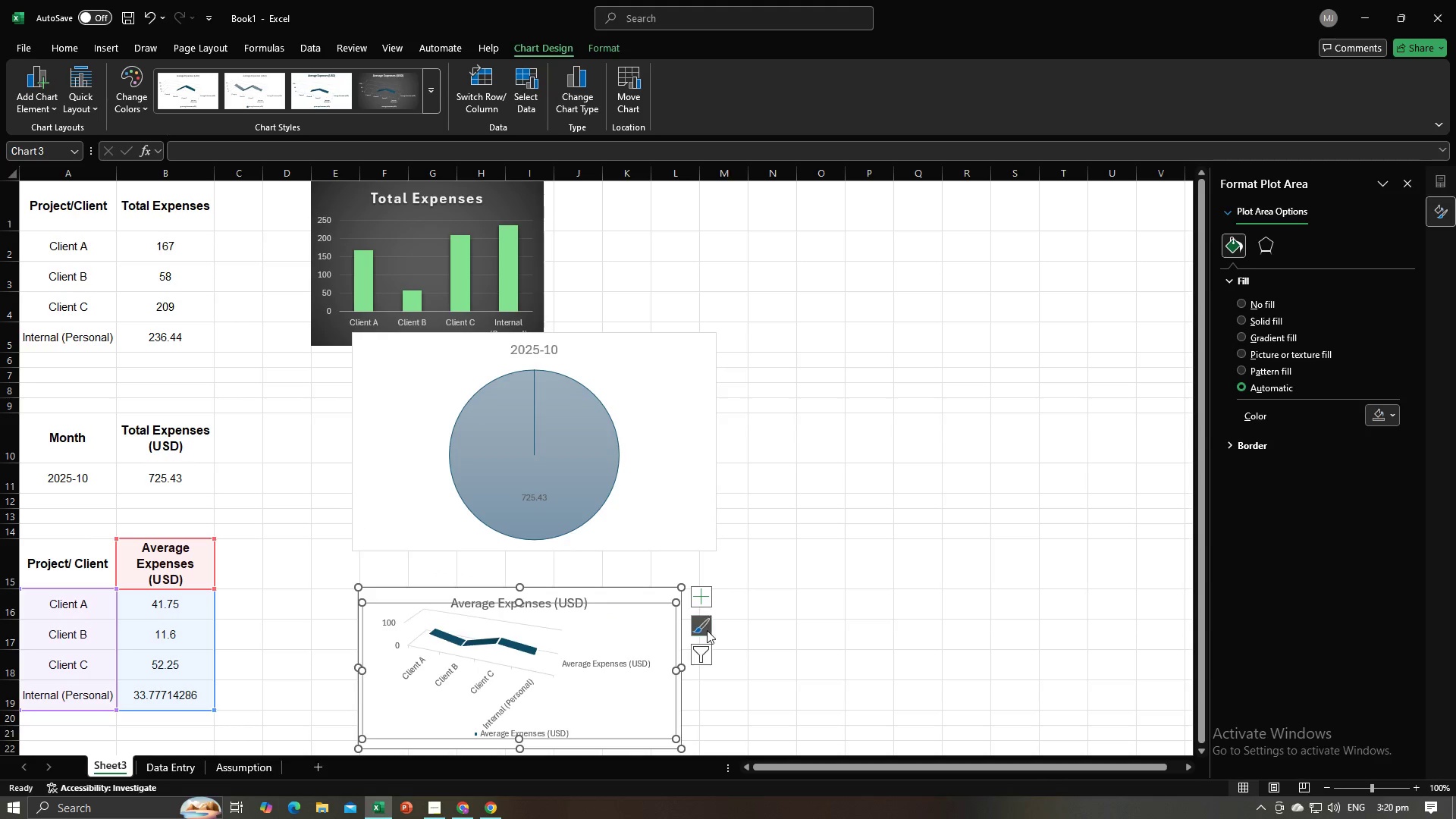 
key(Control+Z)
 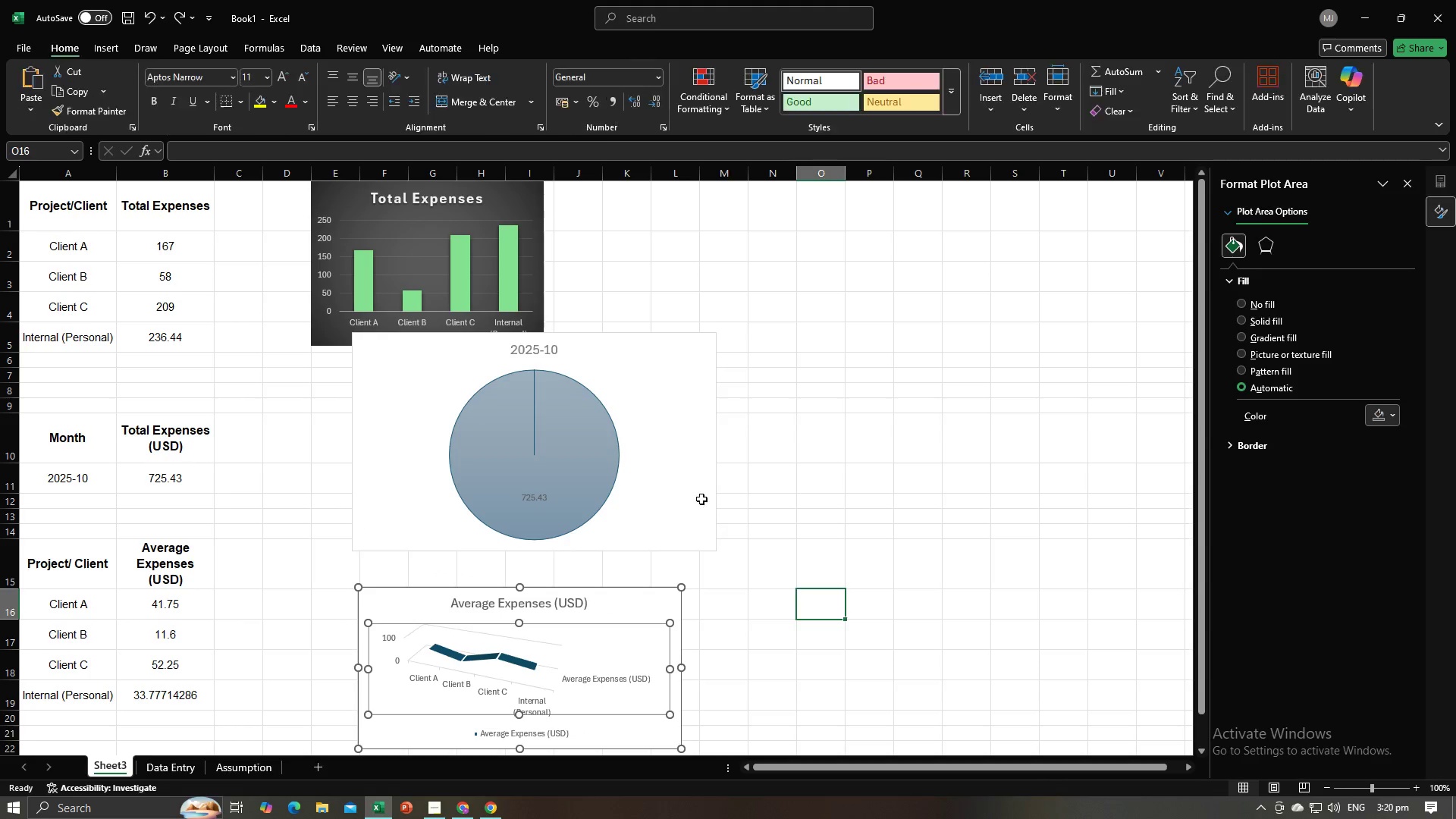 
double_click([700, 497])
 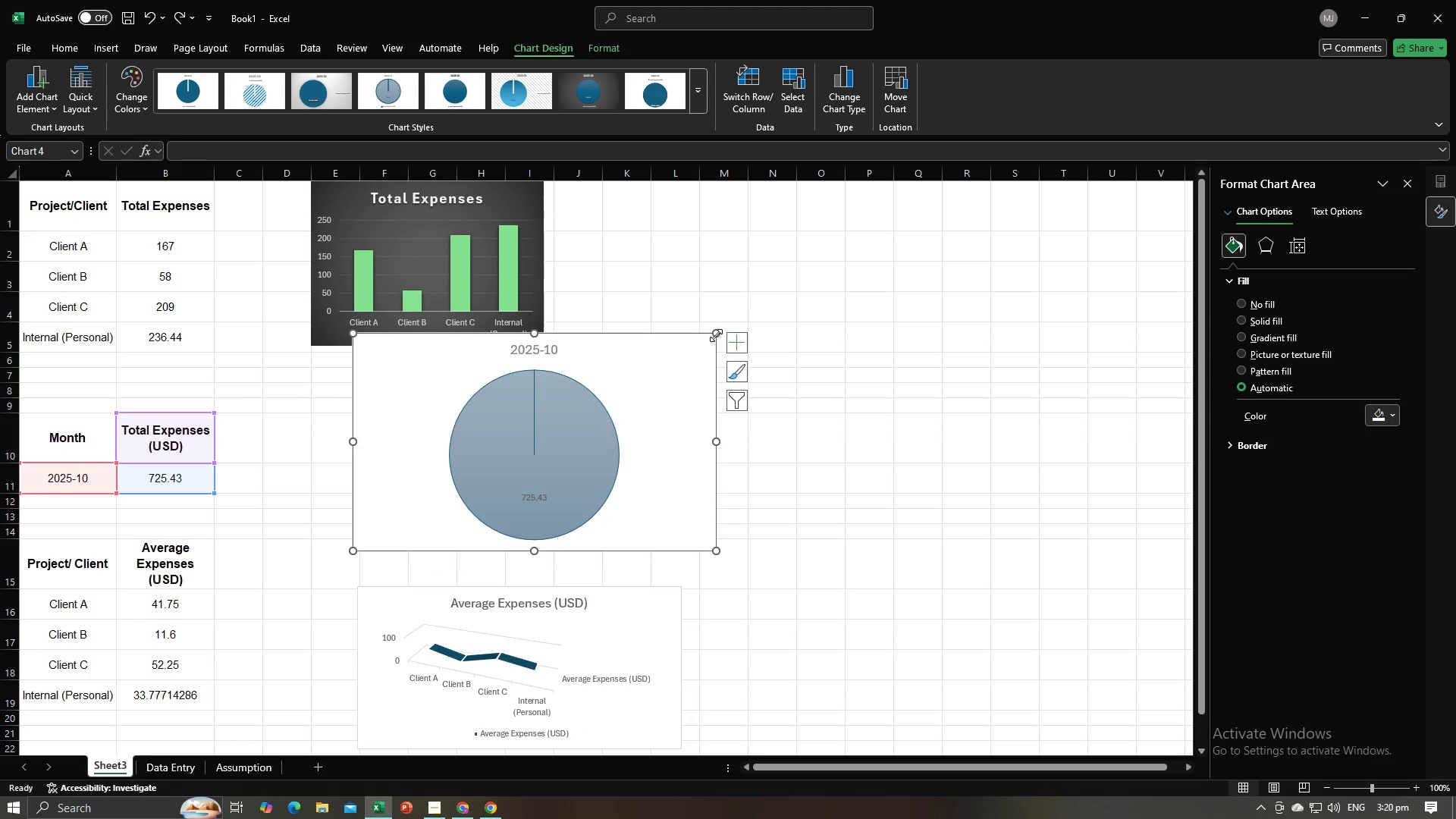 
left_click_drag(start_coordinate=[714, 331], to_coordinate=[674, 378])
 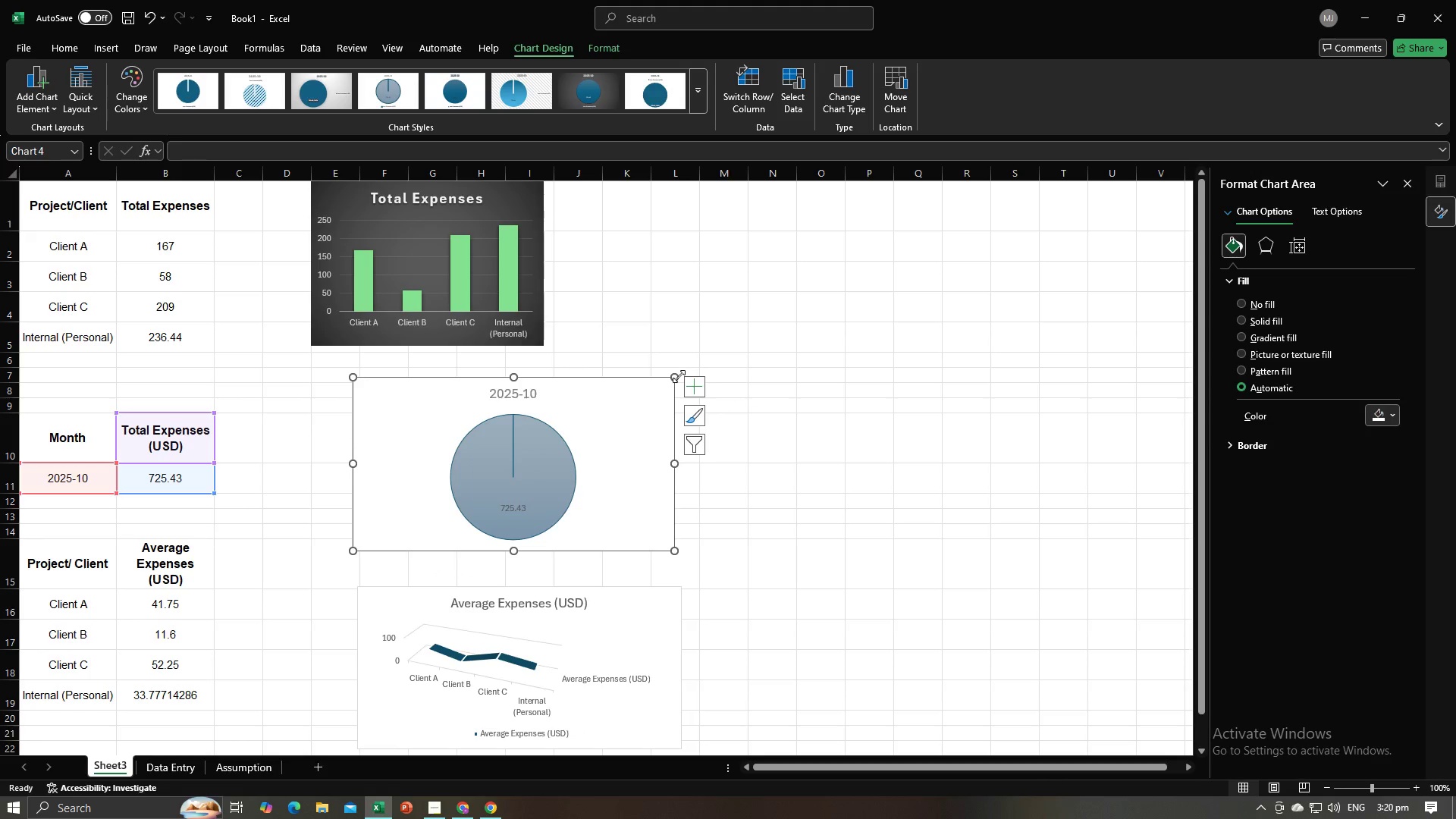 
left_click_drag(start_coordinate=[676, 376], to_coordinate=[654, 394])
 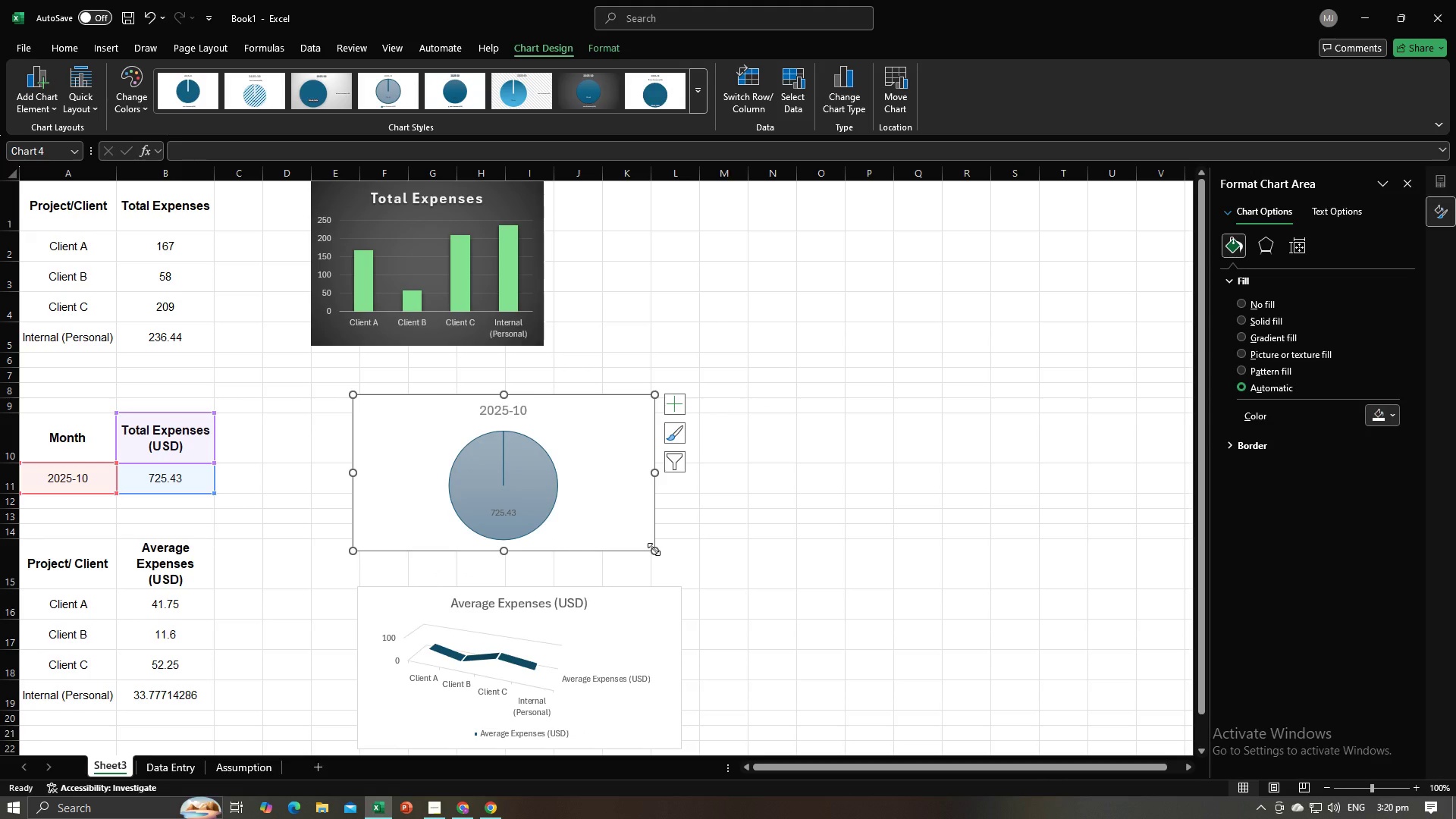 
left_click_drag(start_coordinate=[654, 549], to_coordinate=[635, 532])
 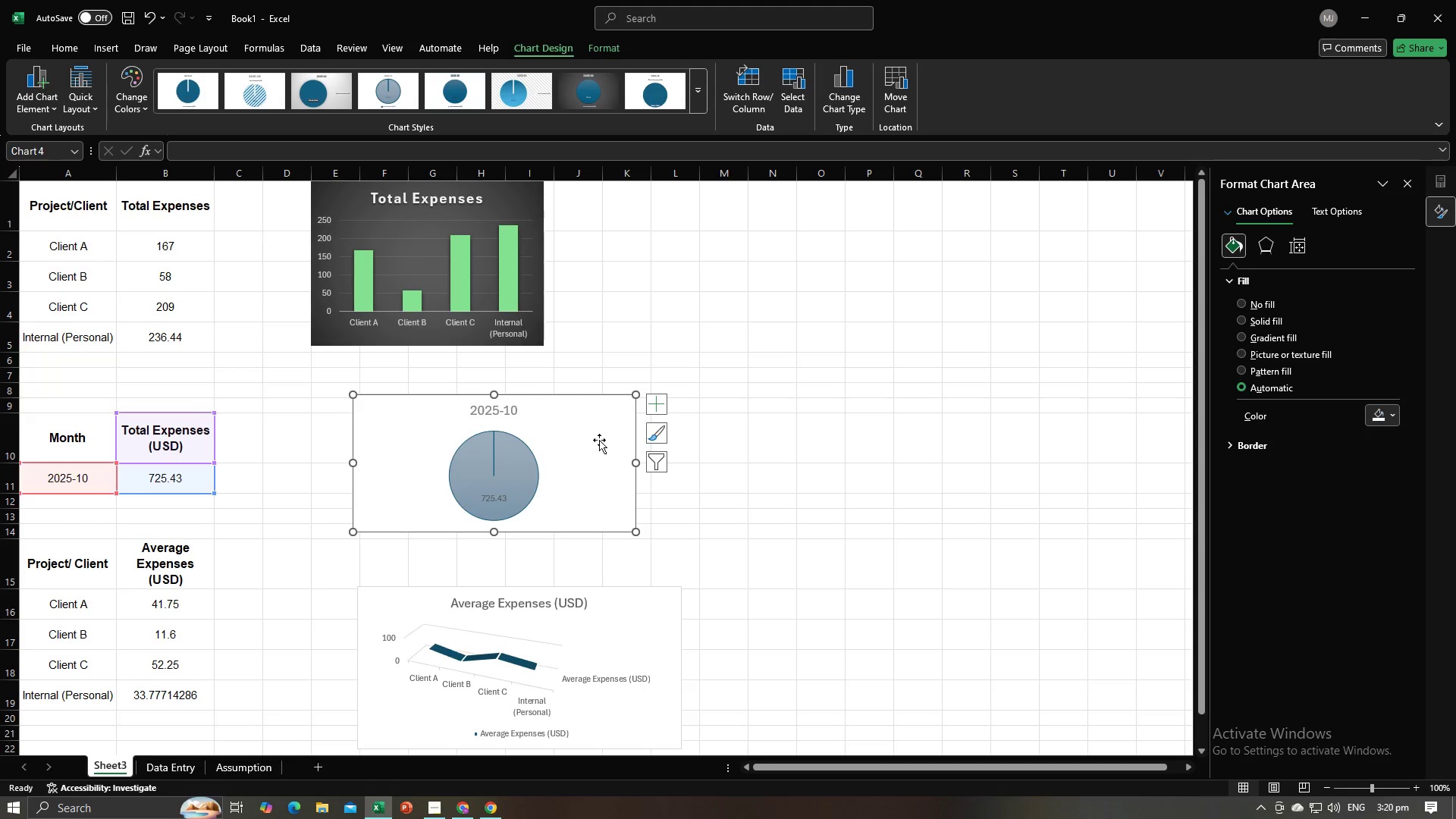 
left_click_drag(start_coordinate=[599, 439], to_coordinate=[554, 429])
 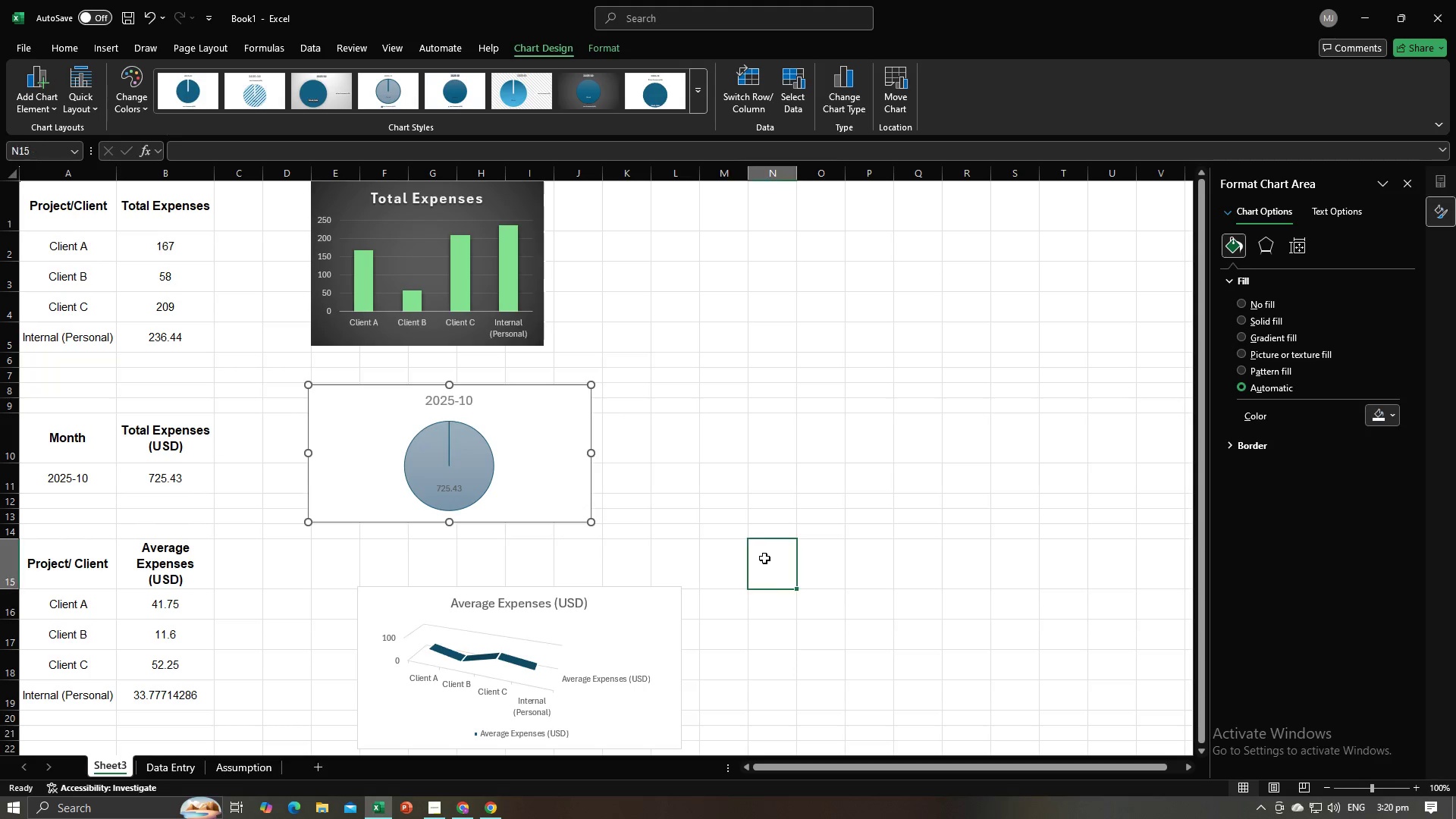 
left_click([764, 558])
 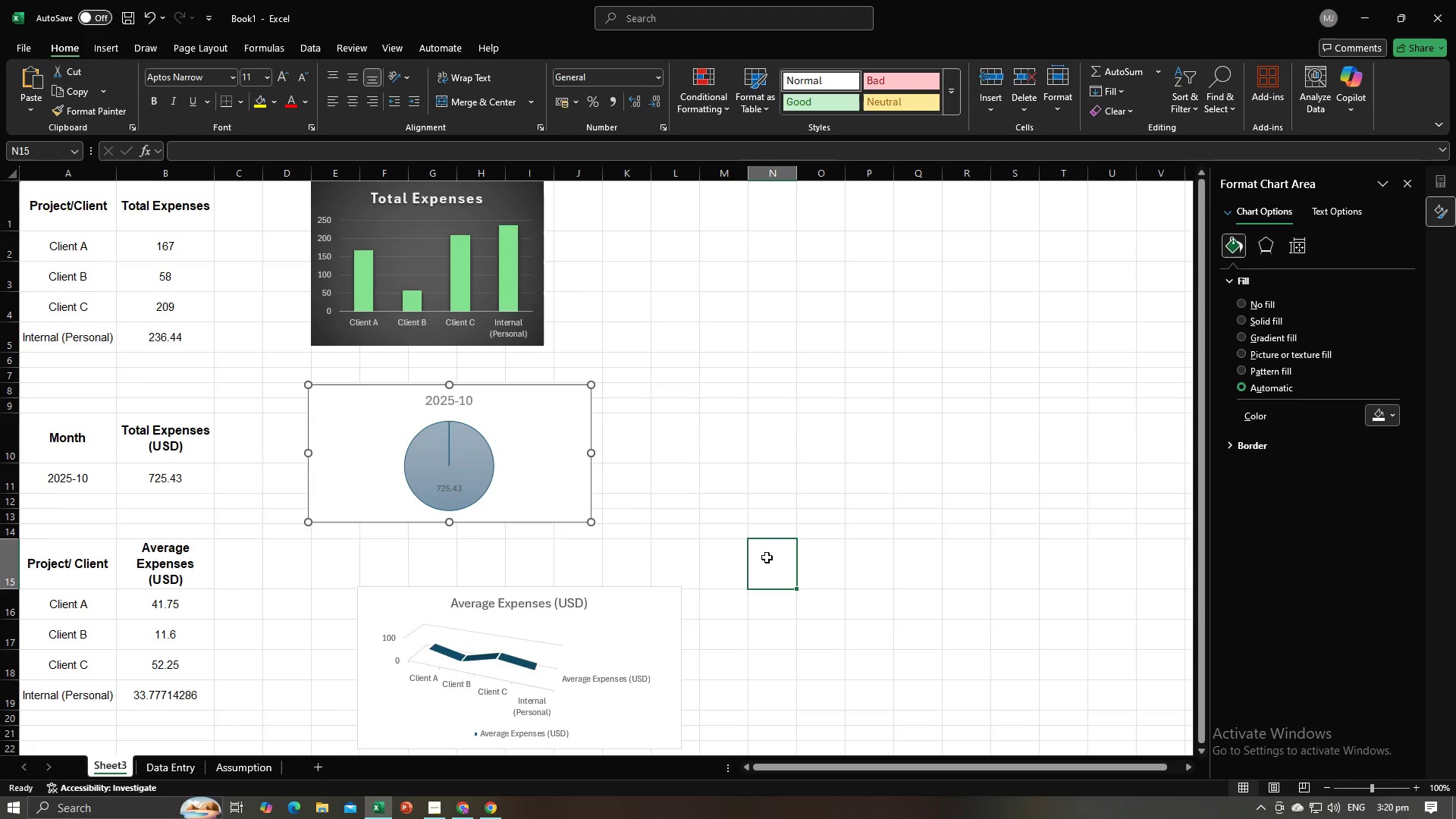 
scroll: coordinate [767, 557], scroll_direction: down, amount: 2.0
 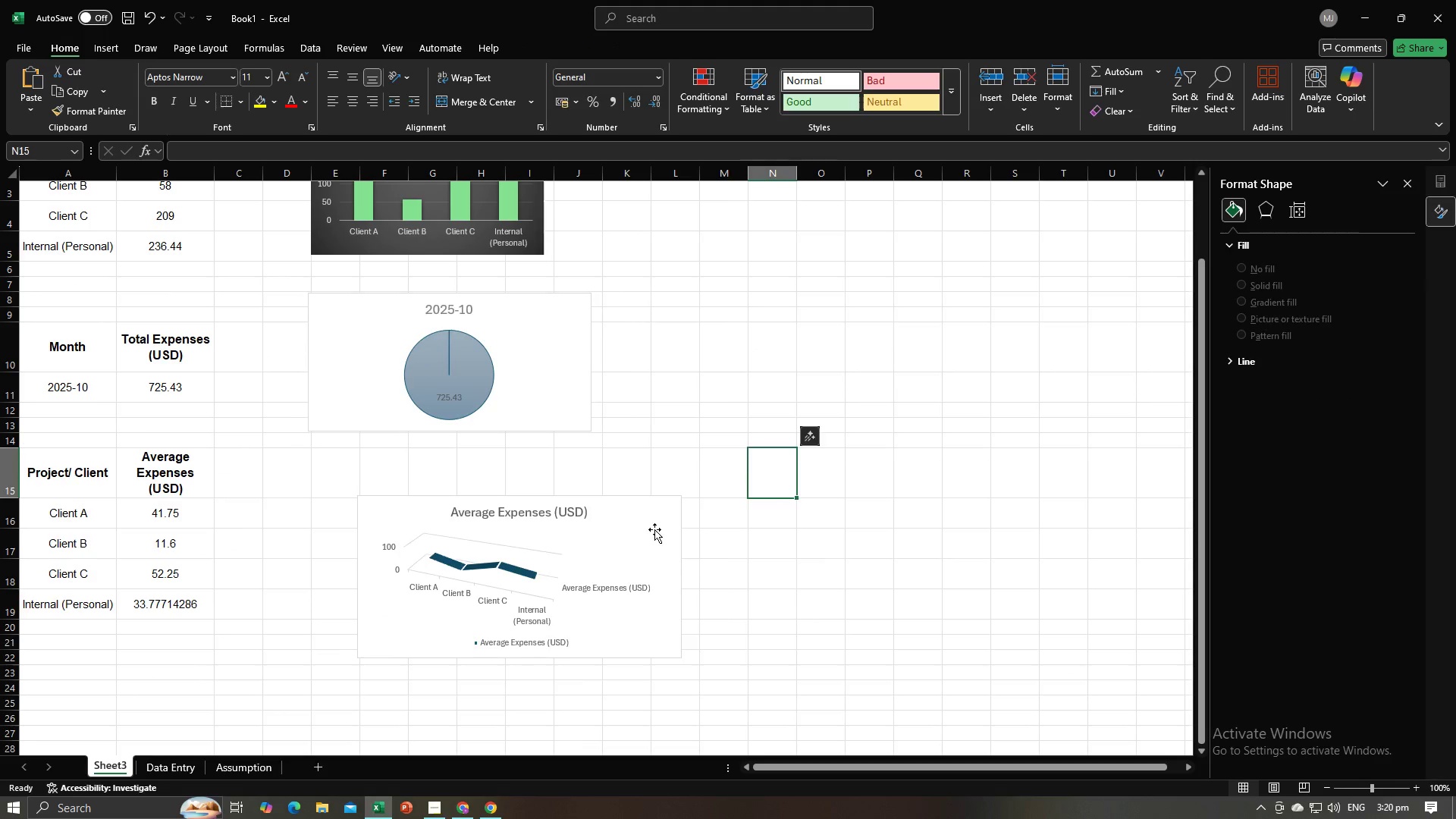 
left_click([654, 529])
 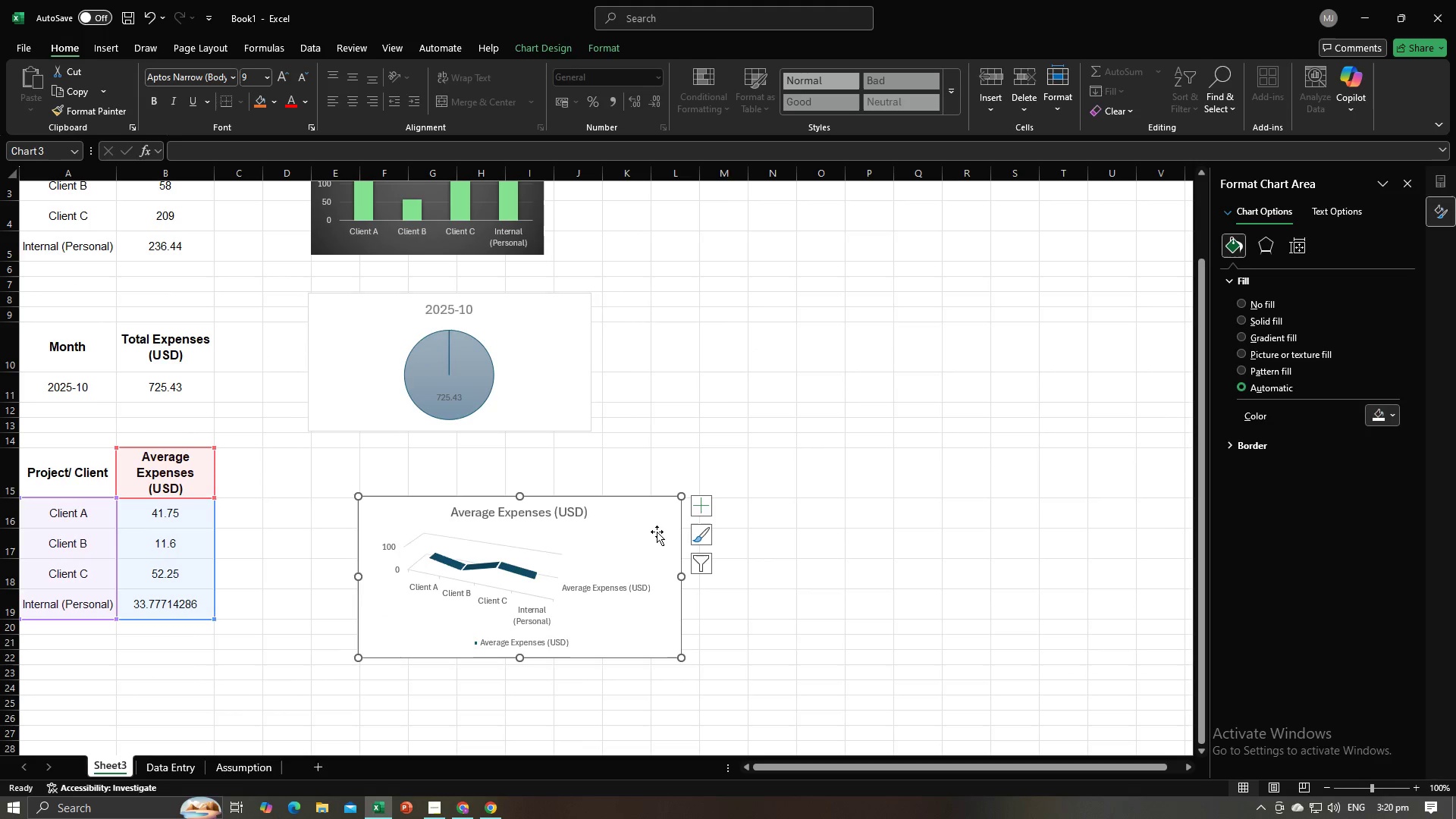 
left_click_drag(start_coordinate=[657, 532], to_coordinate=[625, 504])
 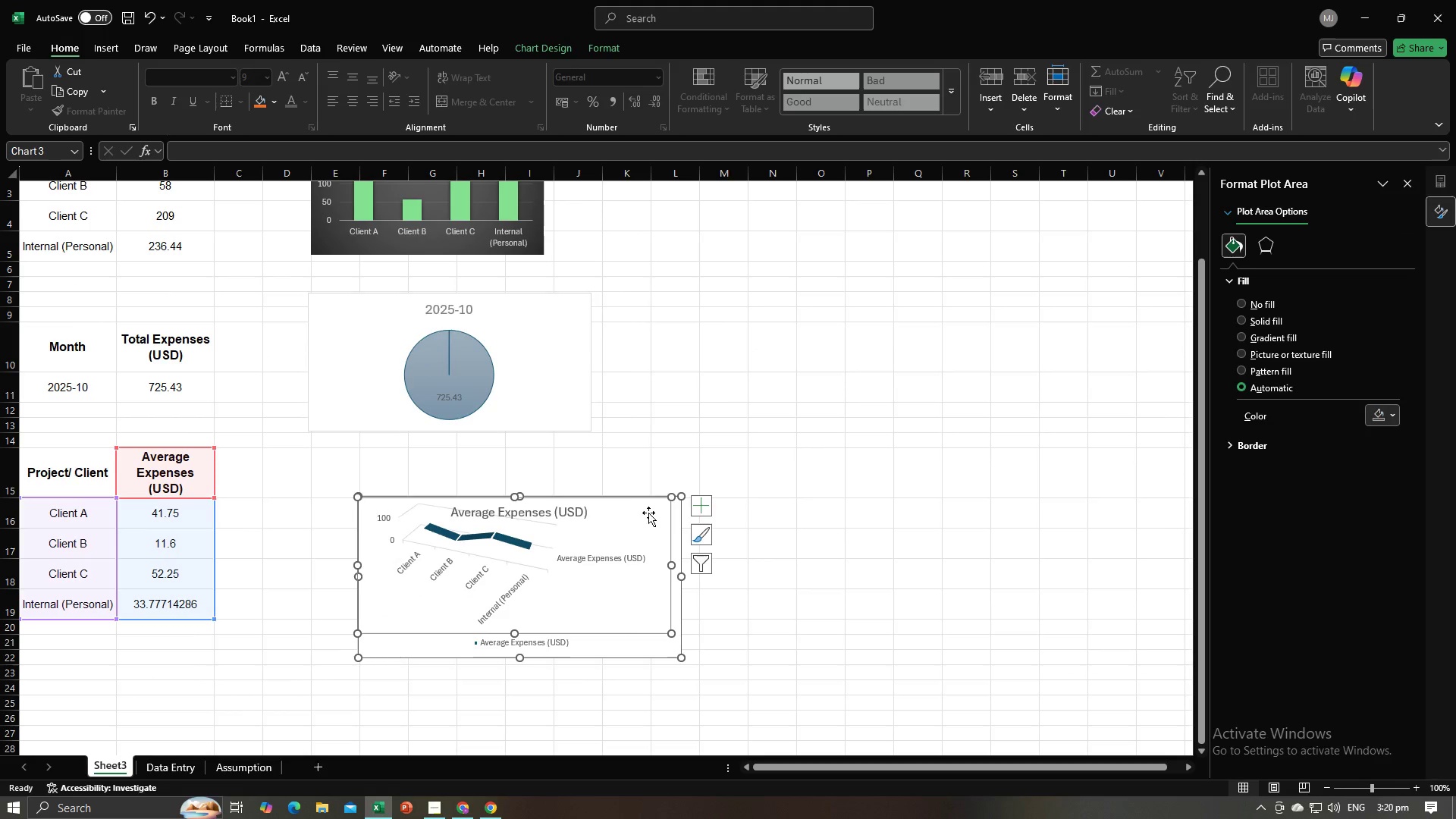 
key(Control+Z)
 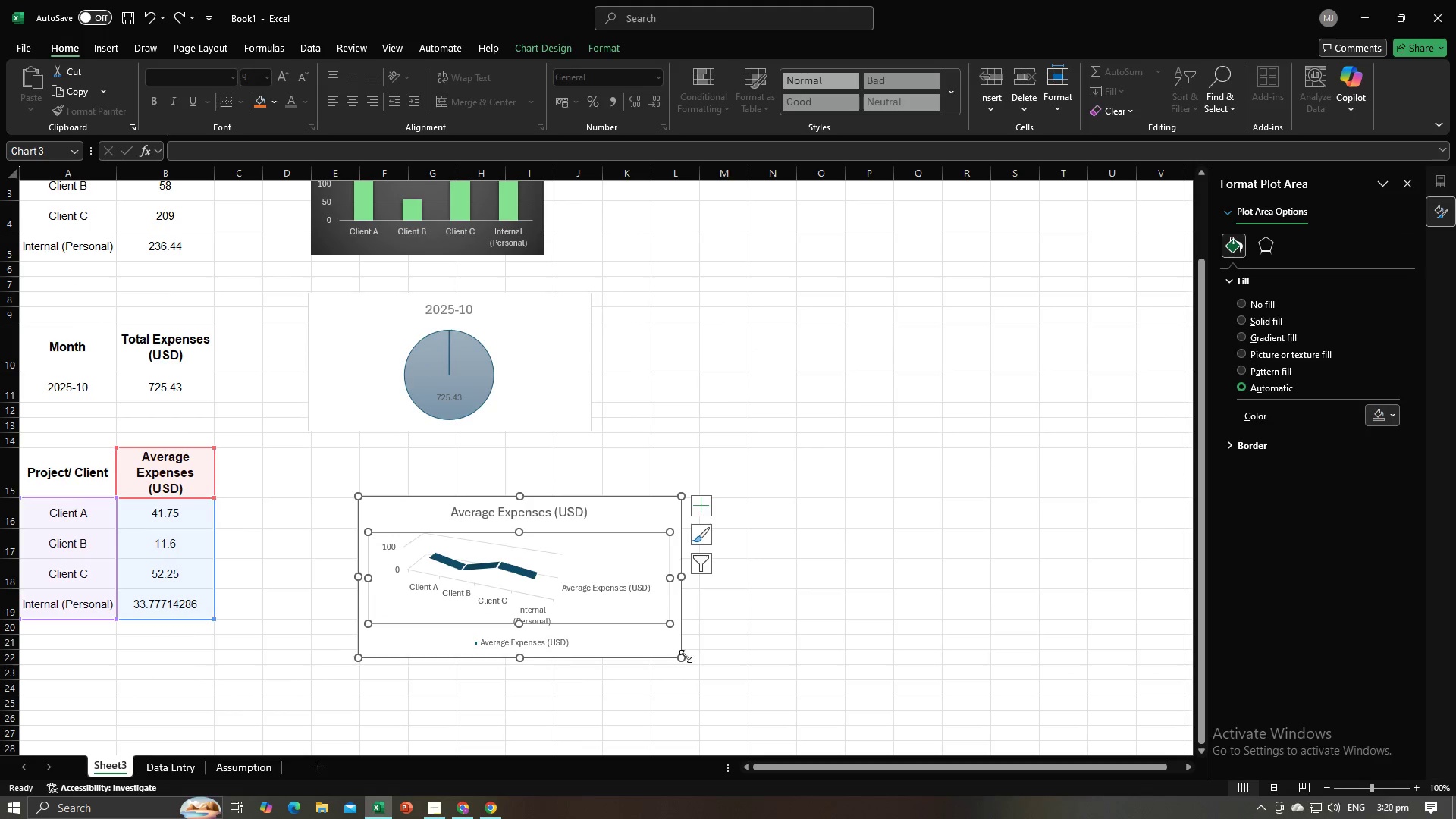 
left_click([682, 657])
 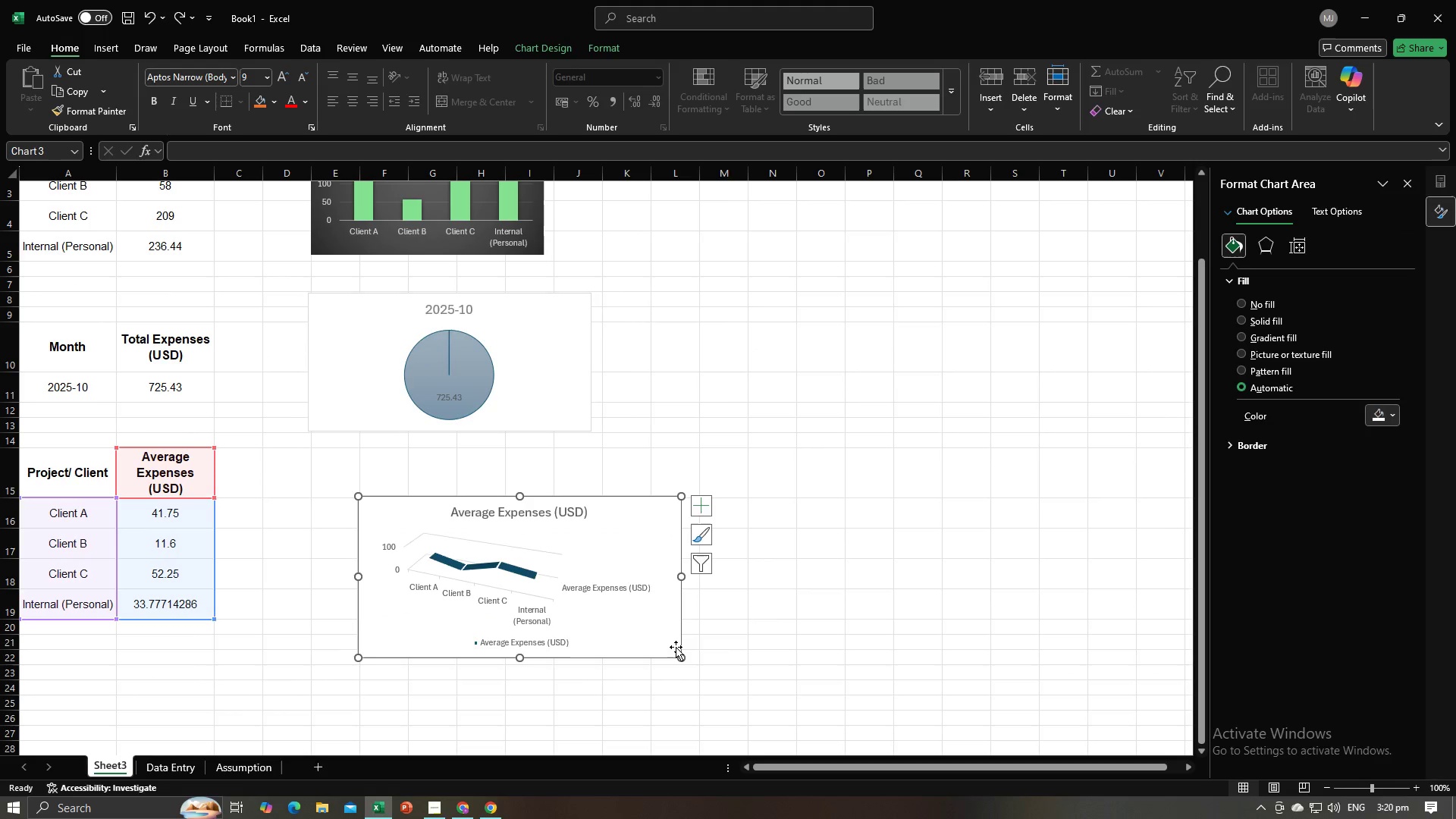 
left_click_drag(start_coordinate=[676, 647], to_coordinate=[626, 602])
 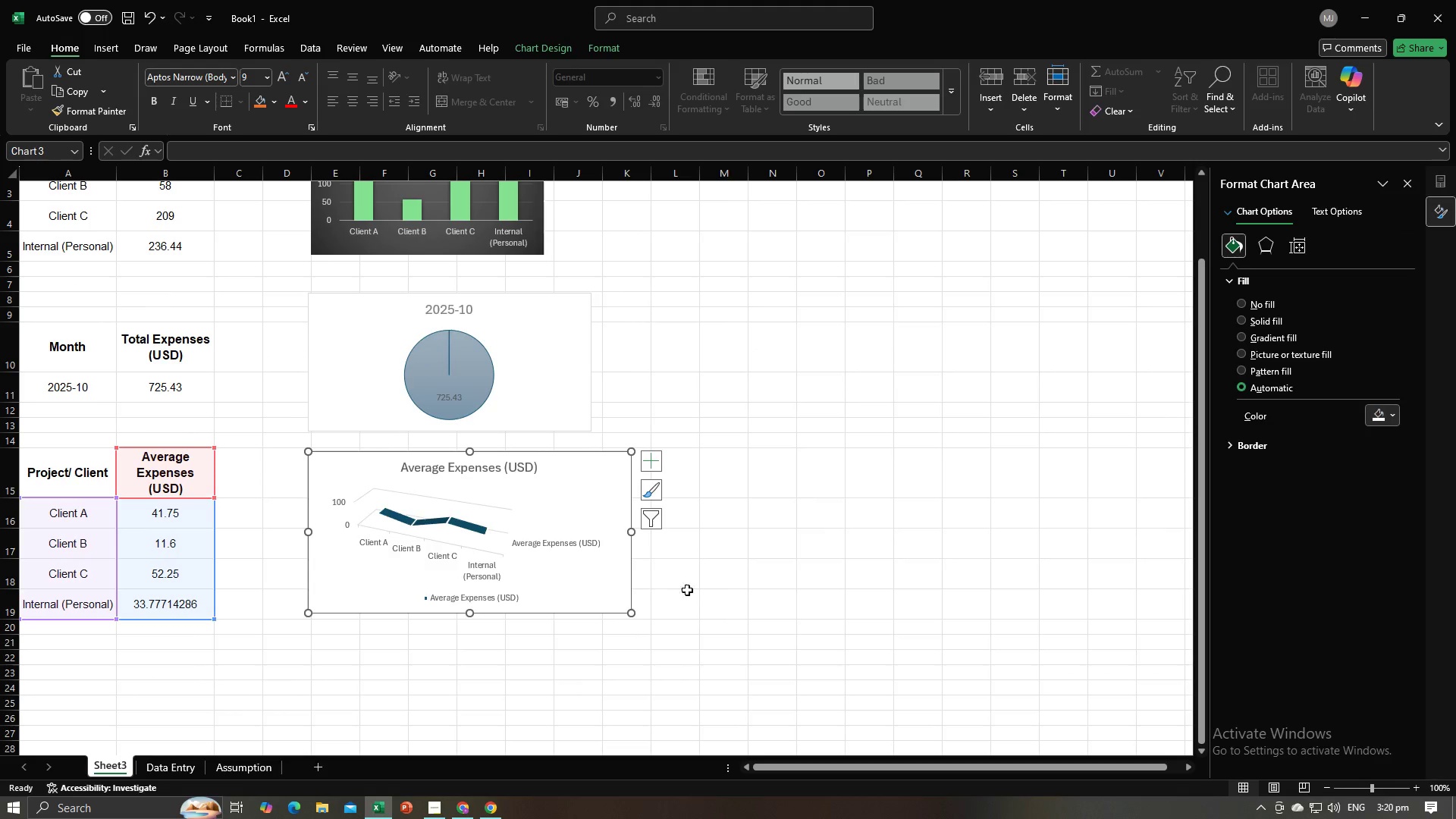 
left_click([767, 605])
 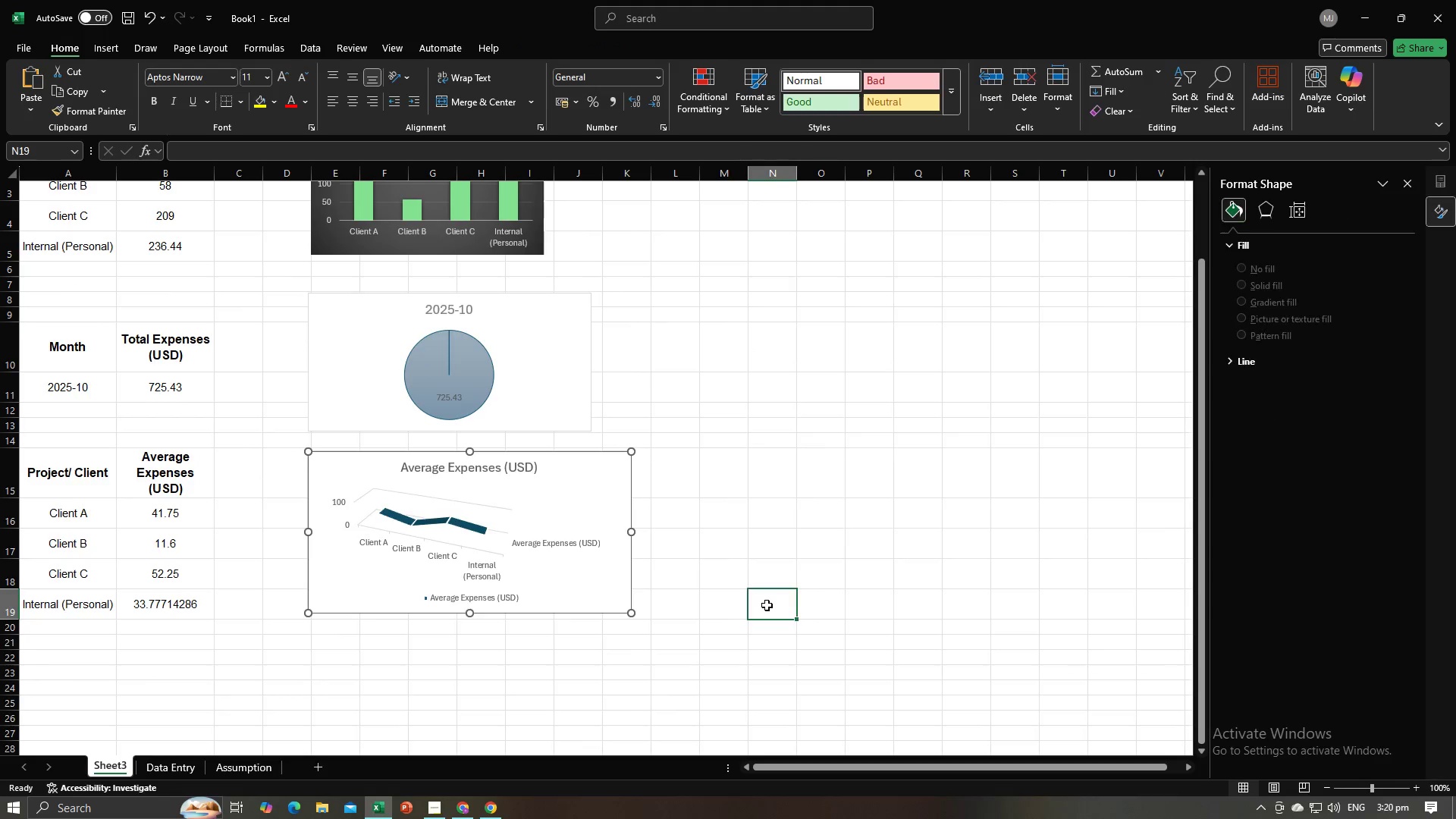 
scroll: coordinate [767, 605], scroll_direction: up, amount: 3.0
 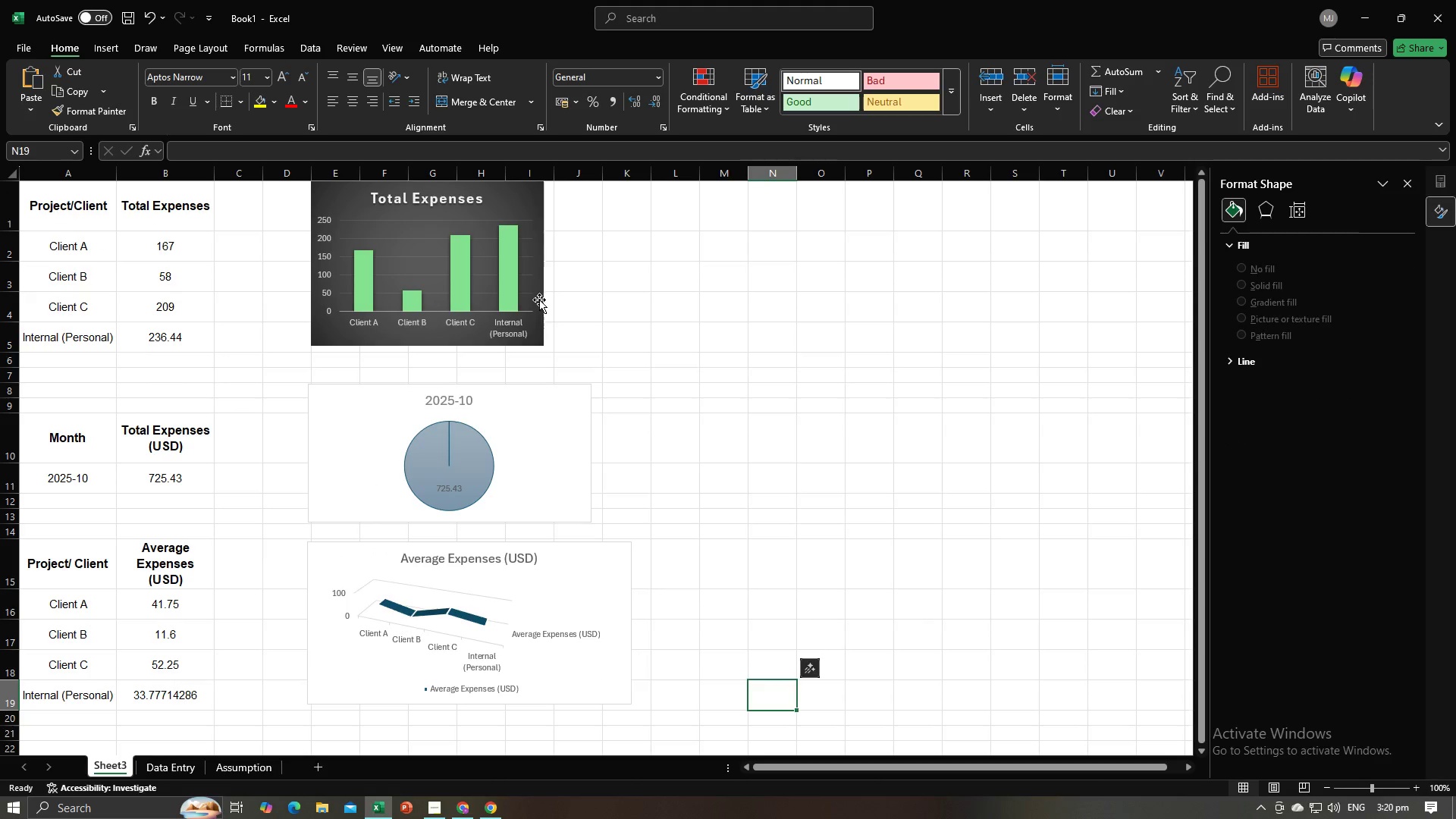 
left_click([538, 297])
 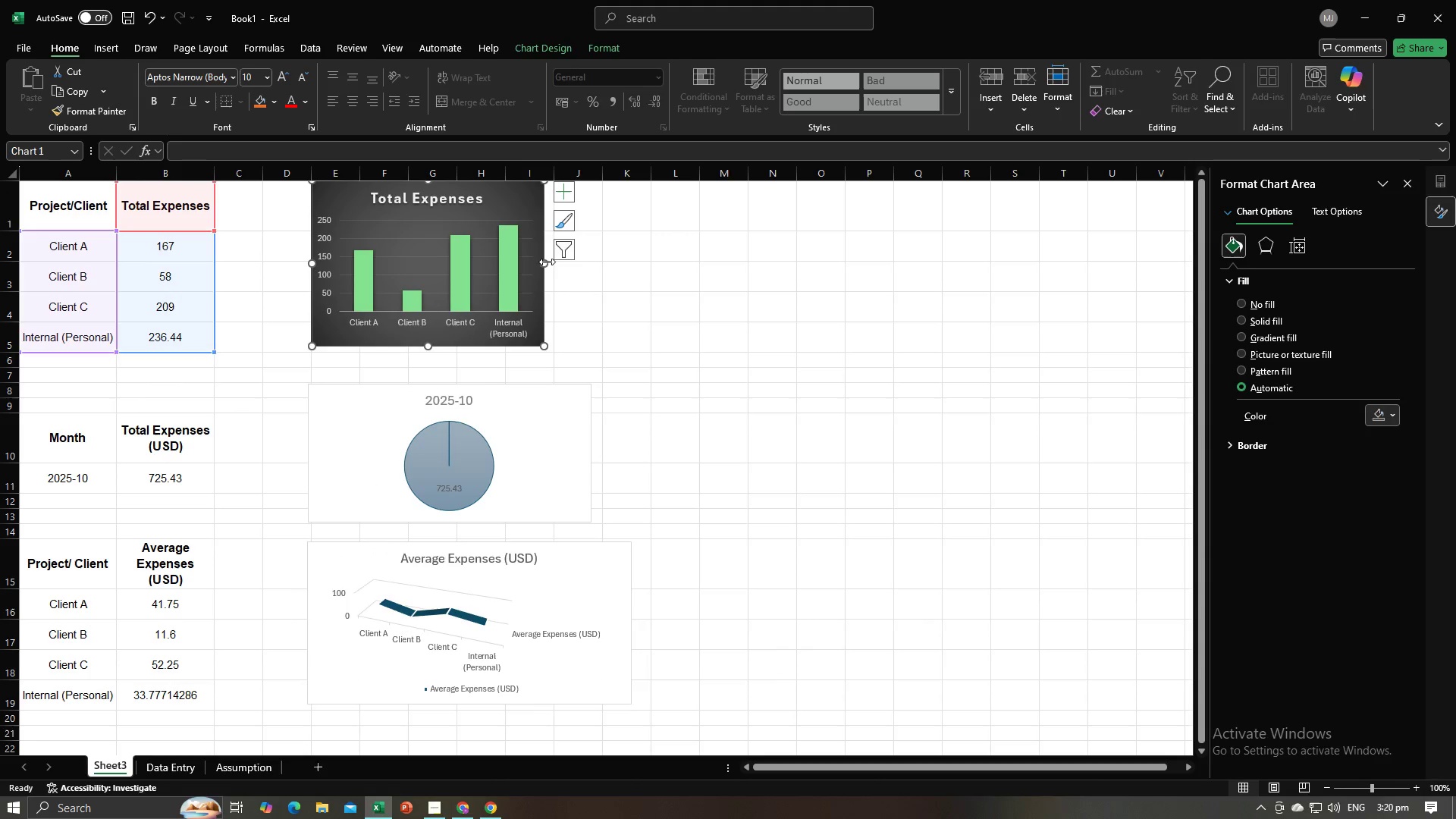 
left_click_drag(start_coordinate=[547, 262], to_coordinate=[592, 278])
 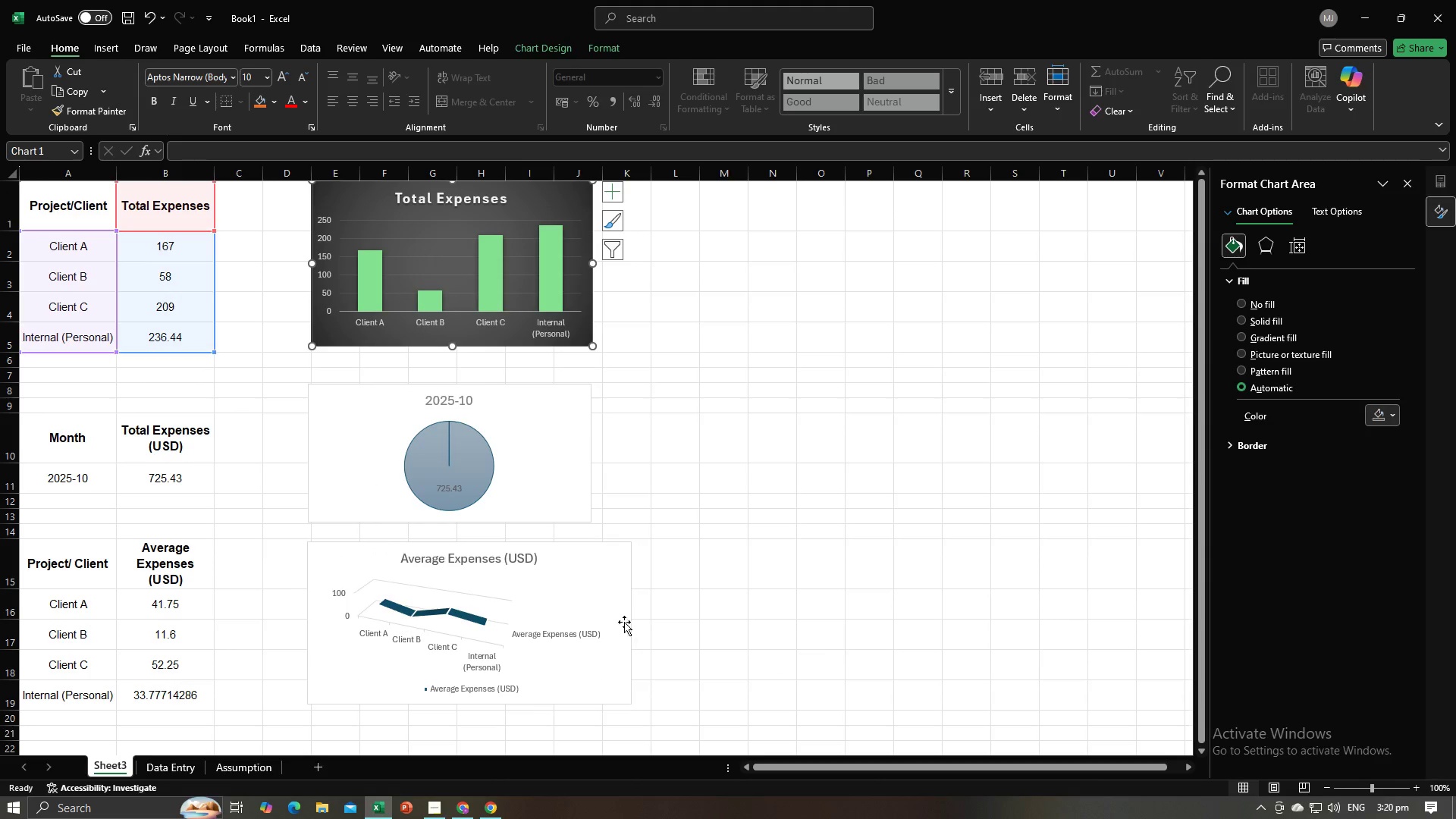 
left_click([620, 622])
 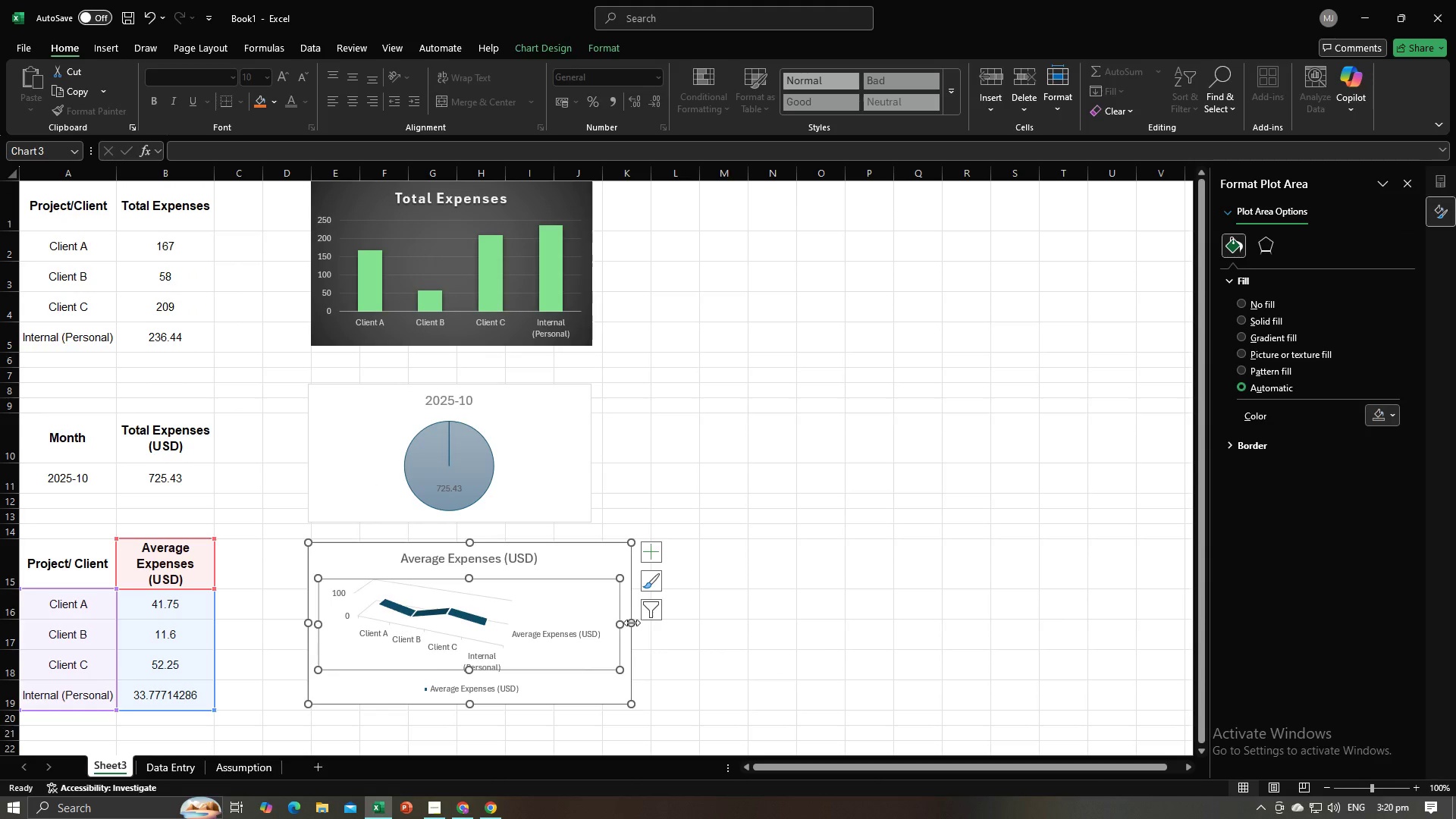 
left_click_drag(start_coordinate=[632, 623], to_coordinate=[593, 620])
 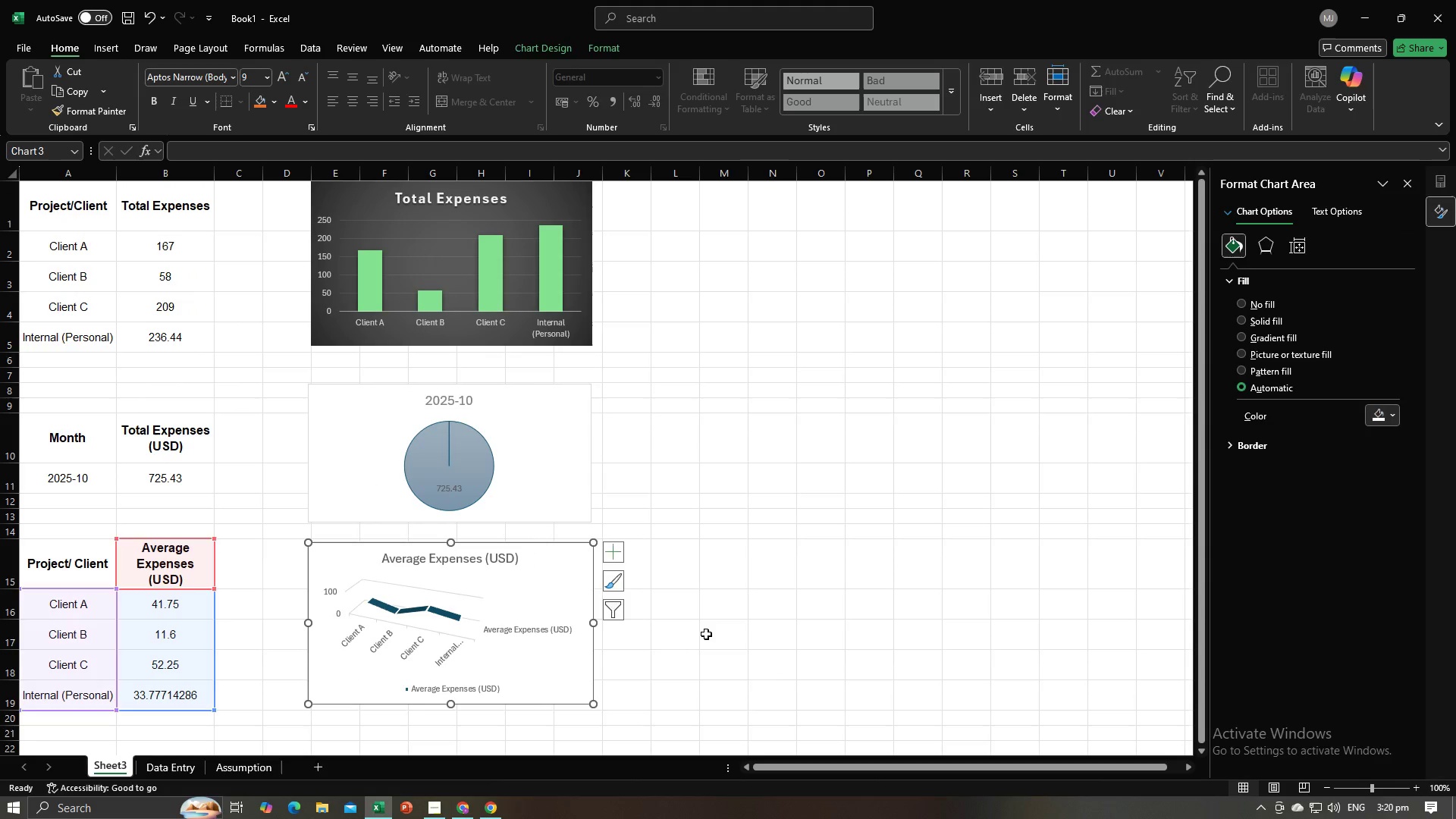 
left_click([706, 634])
 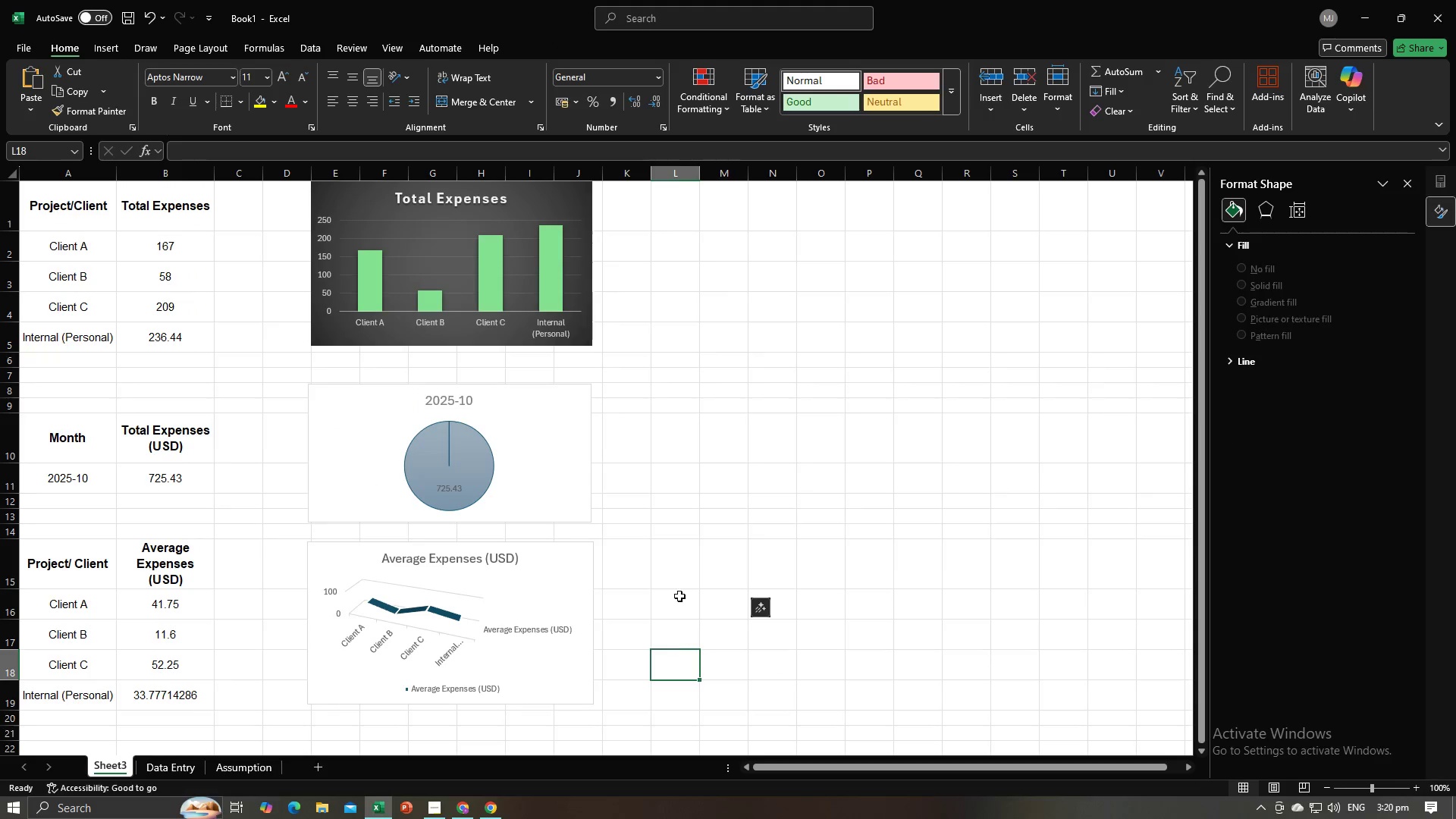 
double_click([718, 522])
 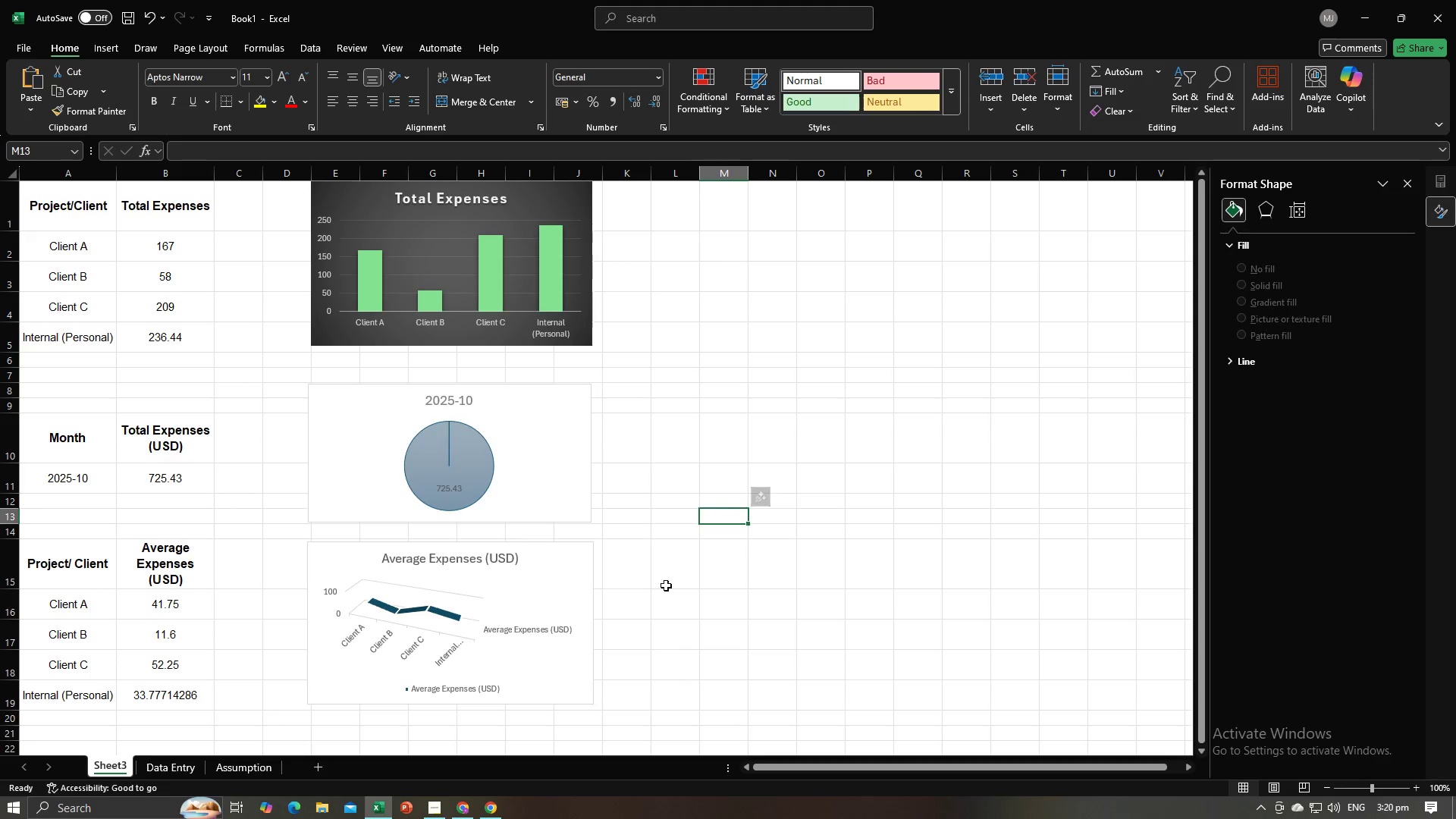 
key(Alt+AltLeft)
 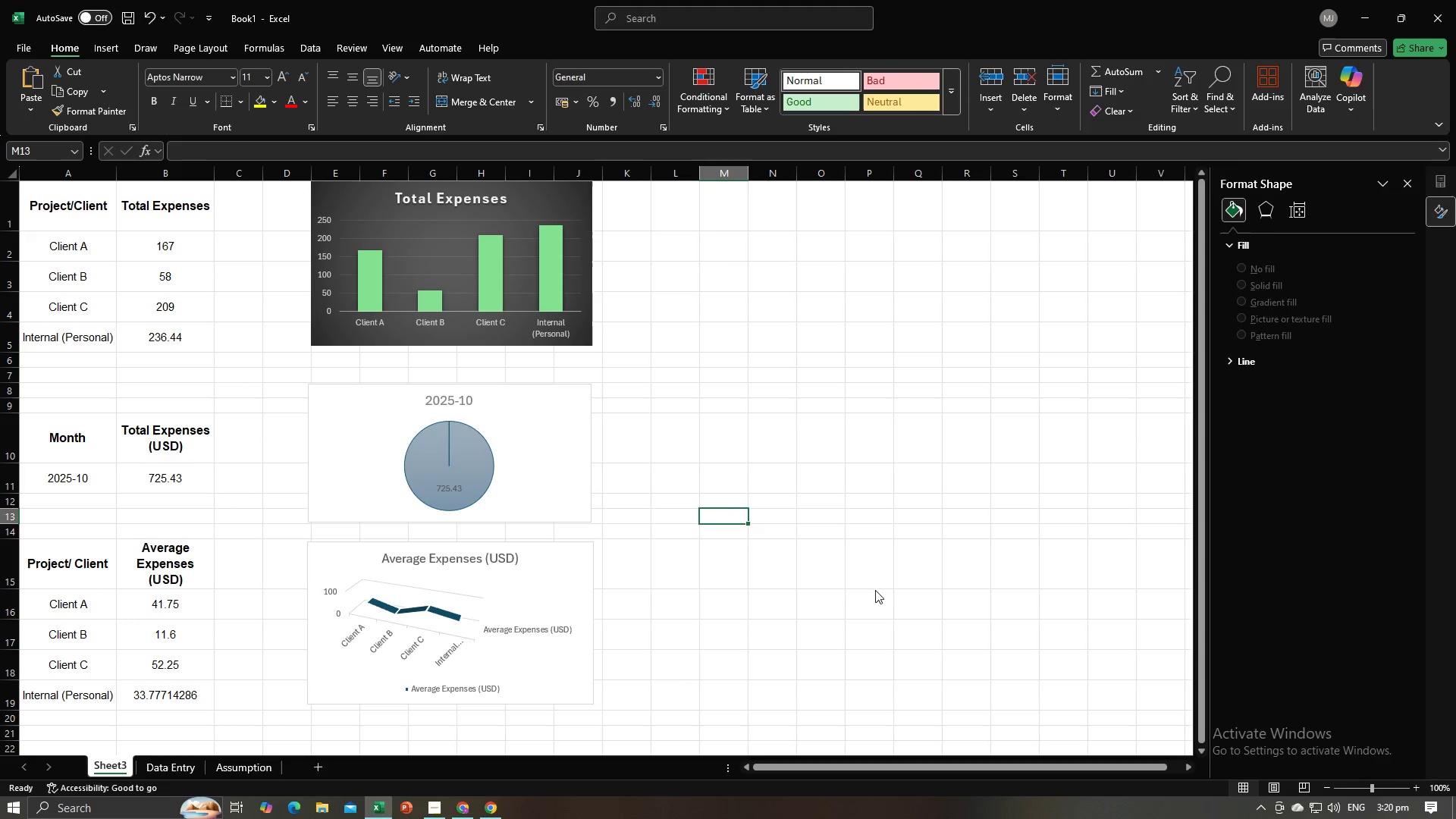 
key(Alt+Tab)